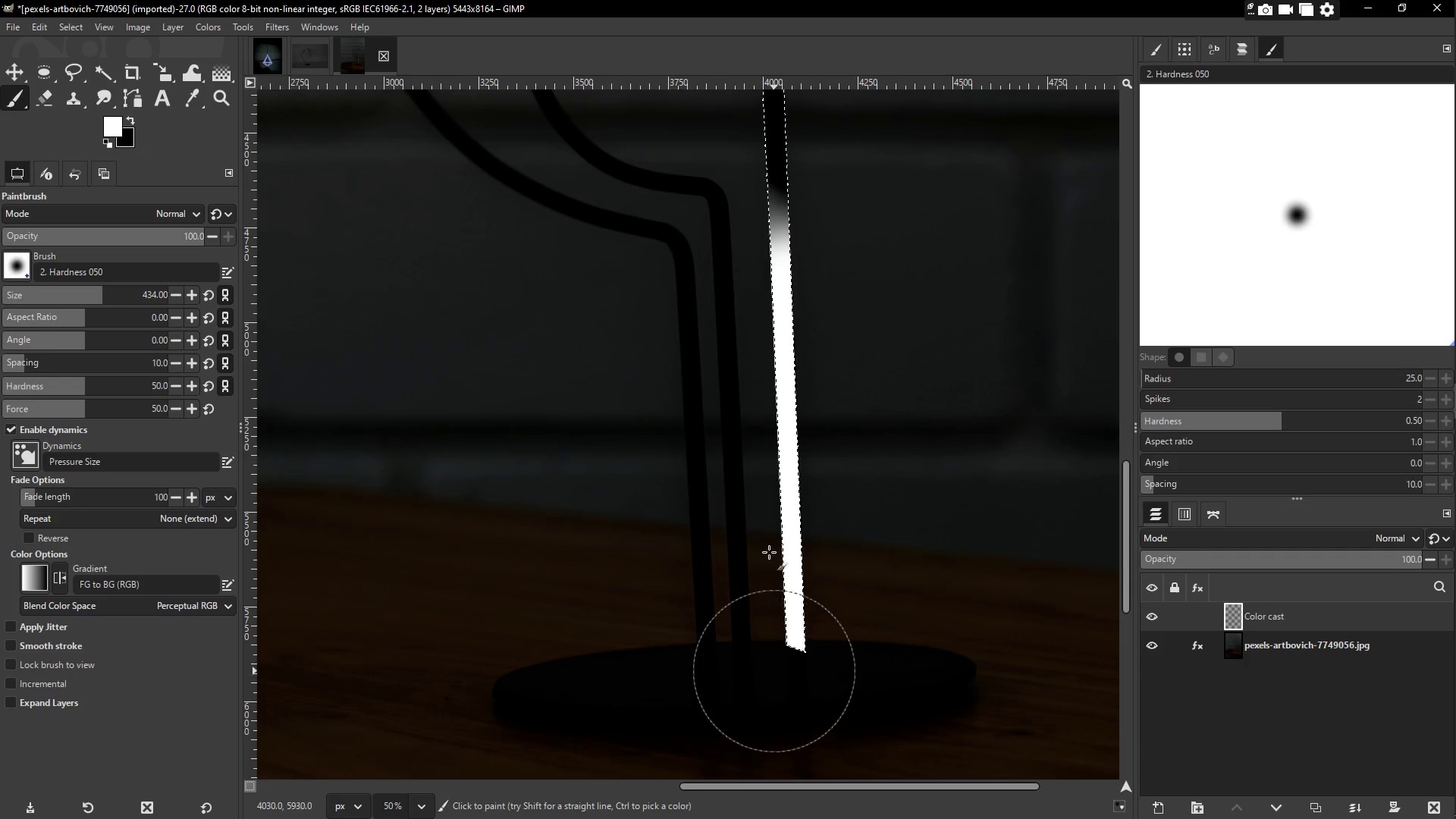 
hold_key(key=Space, duration=1.09)
 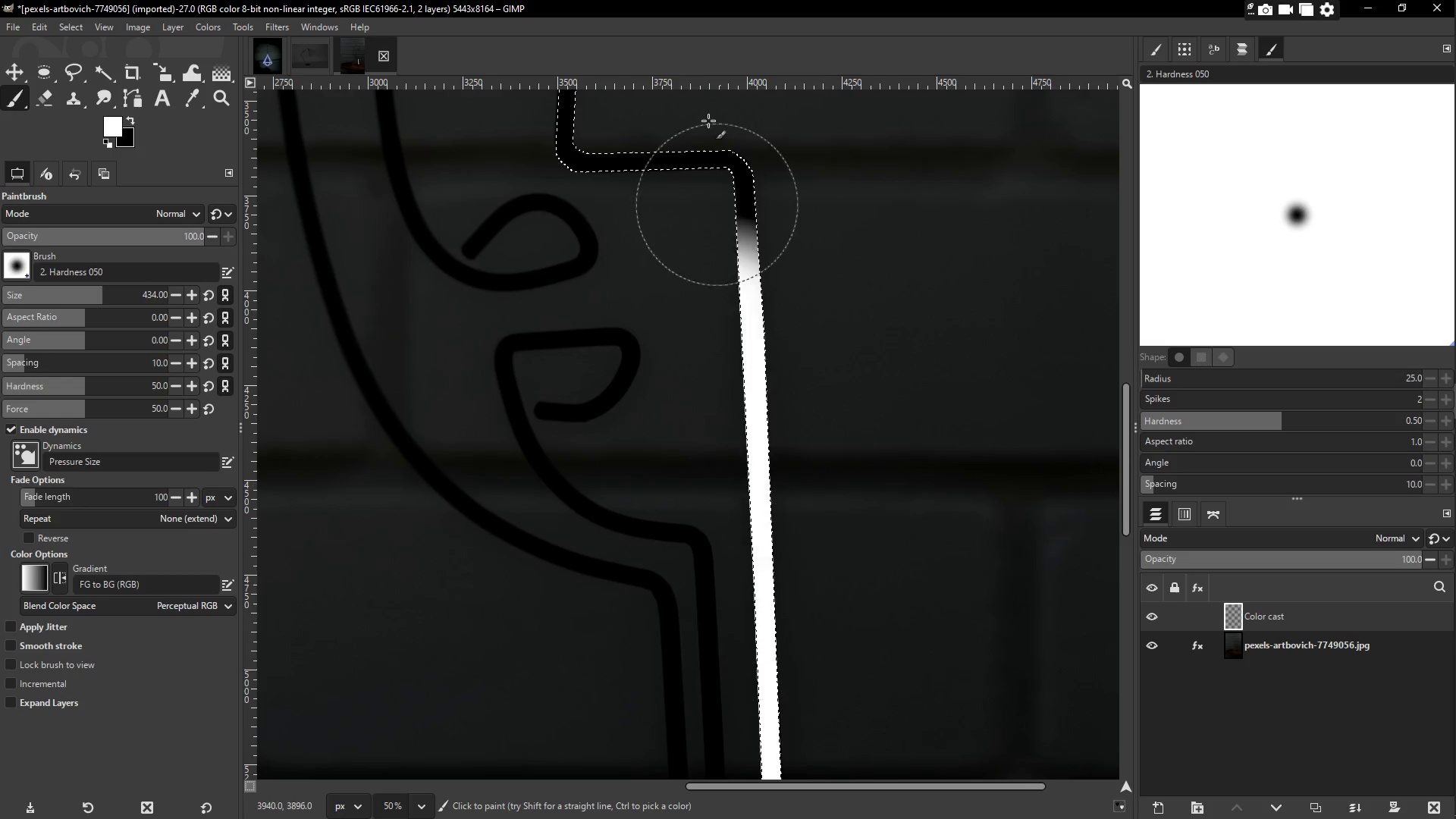 
left_click_drag(start_coordinate=[675, 540], to_coordinate=[676, 694])
 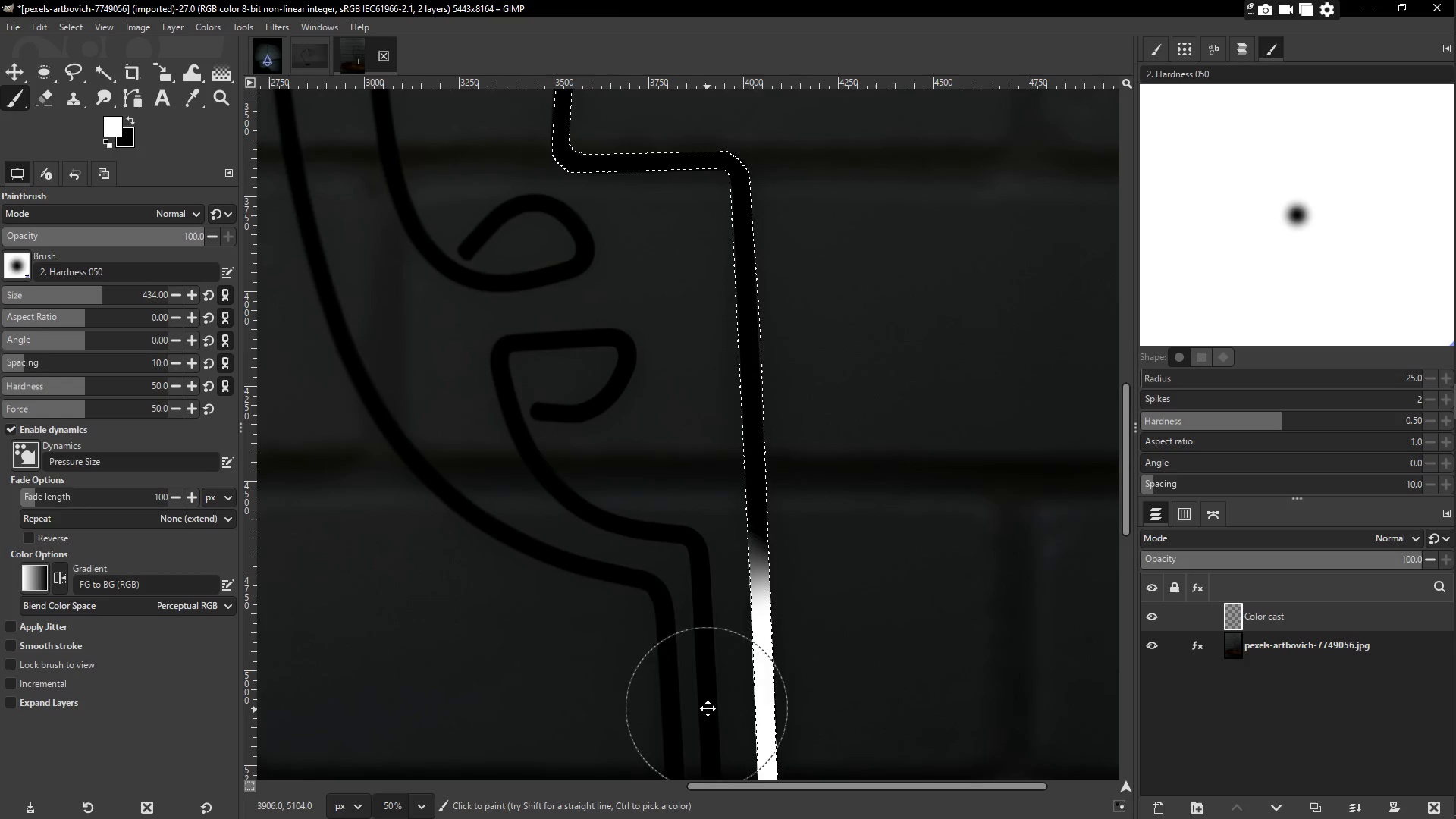 
left_click_drag(start_coordinate=[749, 620], to_coordinate=[708, 121])
 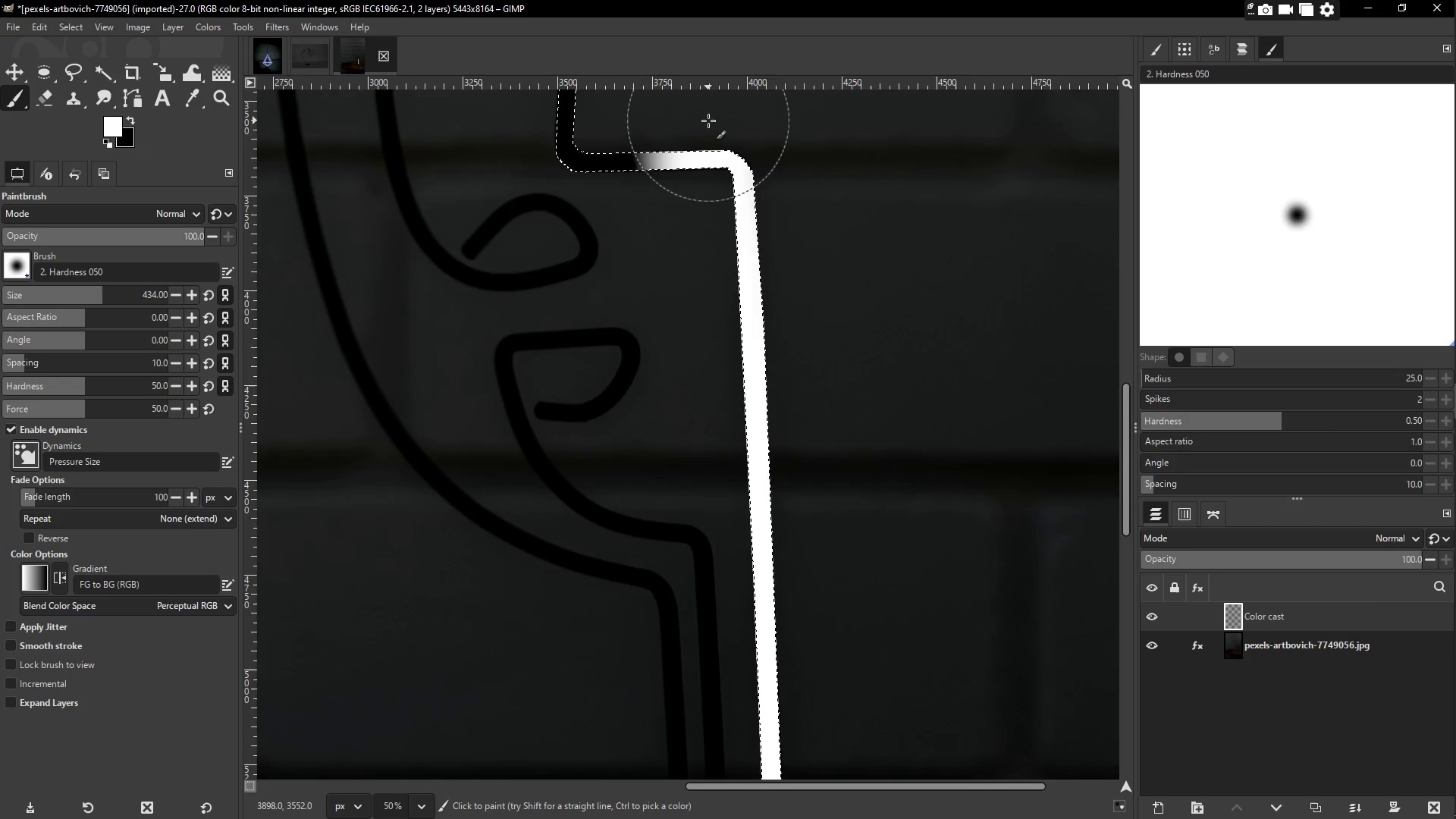 
hold_key(key=Space, duration=0.52)
 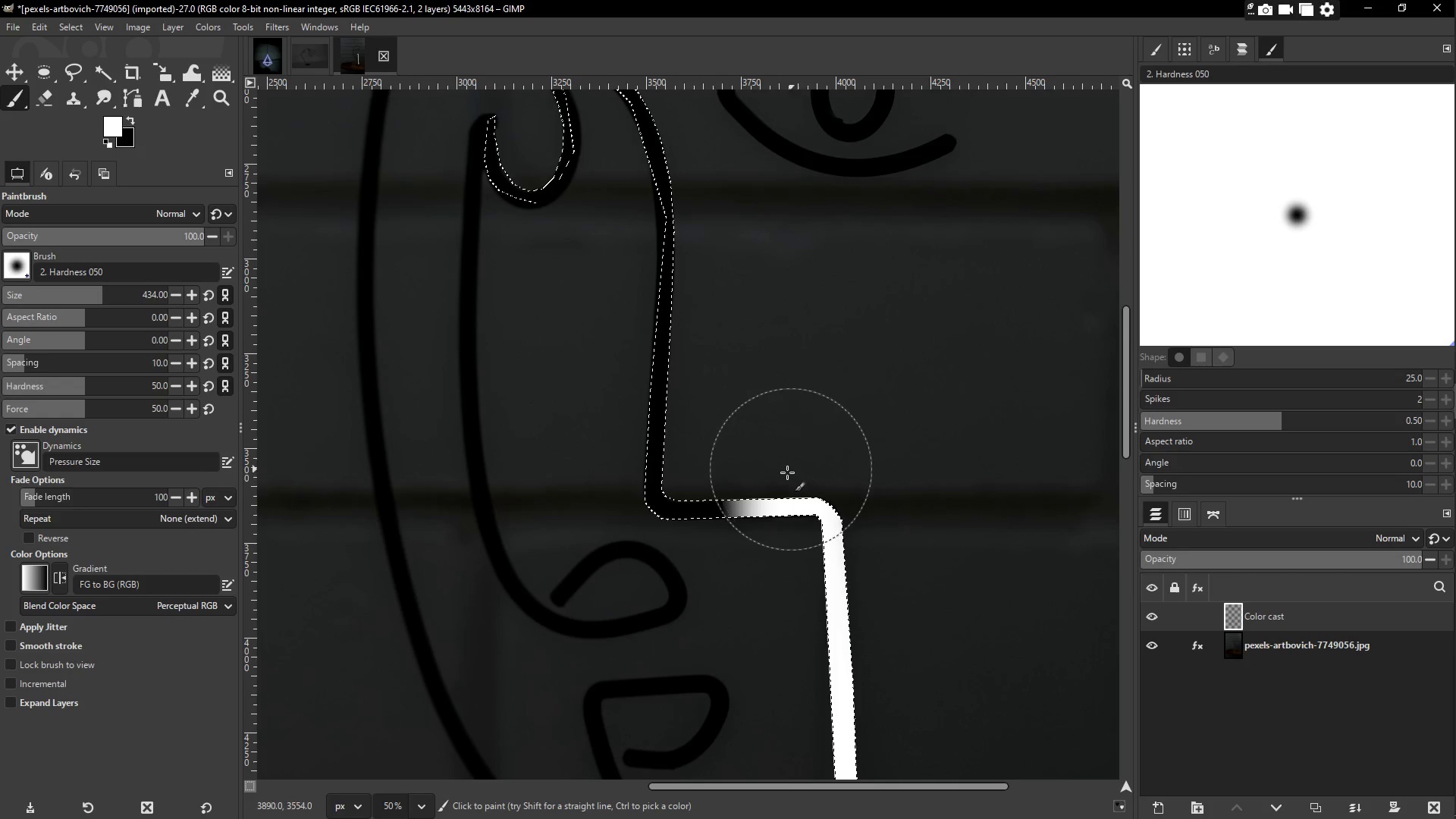 
left_click_drag(start_coordinate=[781, 478], to_coordinate=[664, 213])
 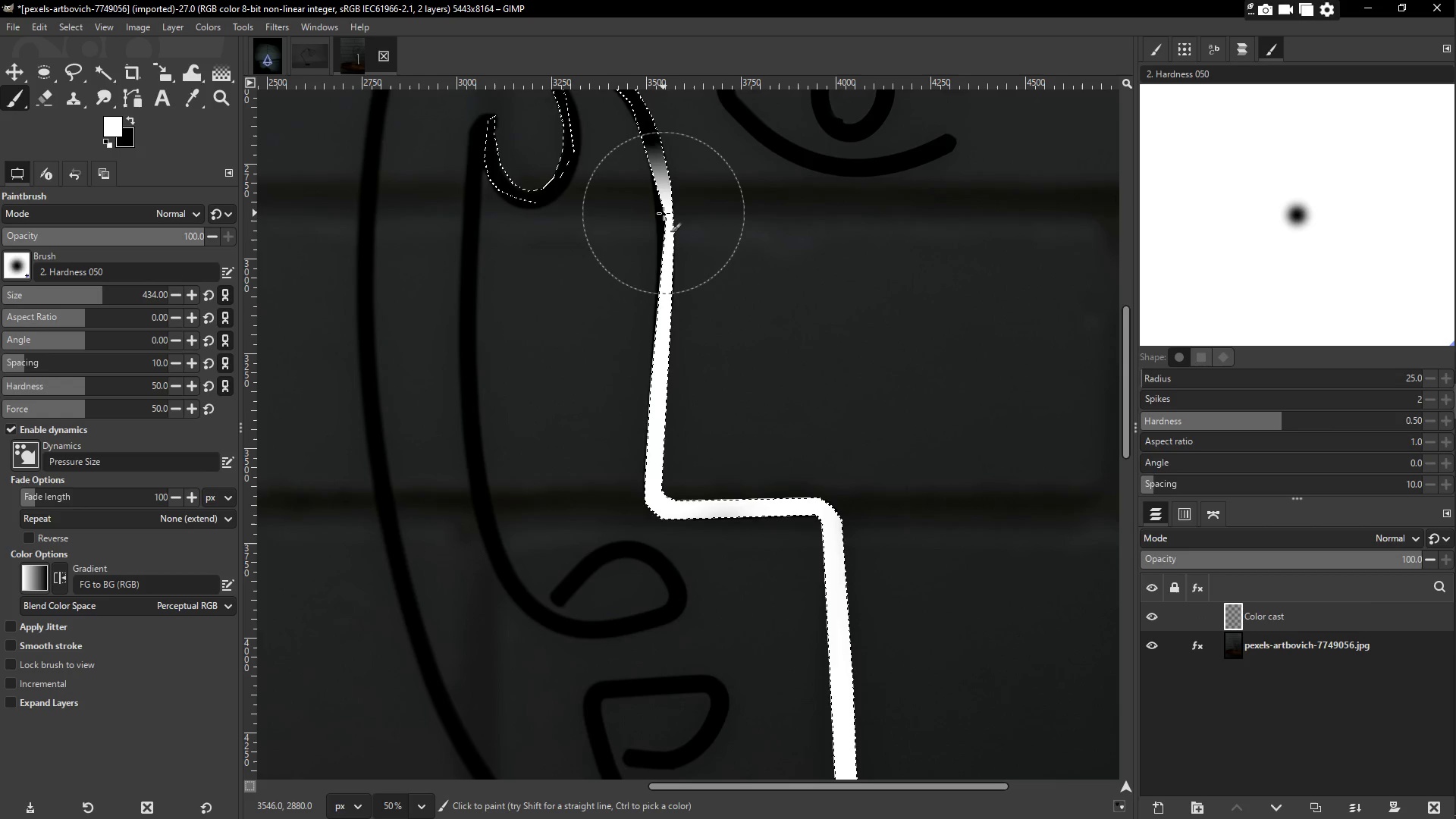 
hold_key(key=Space, duration=0.62)
 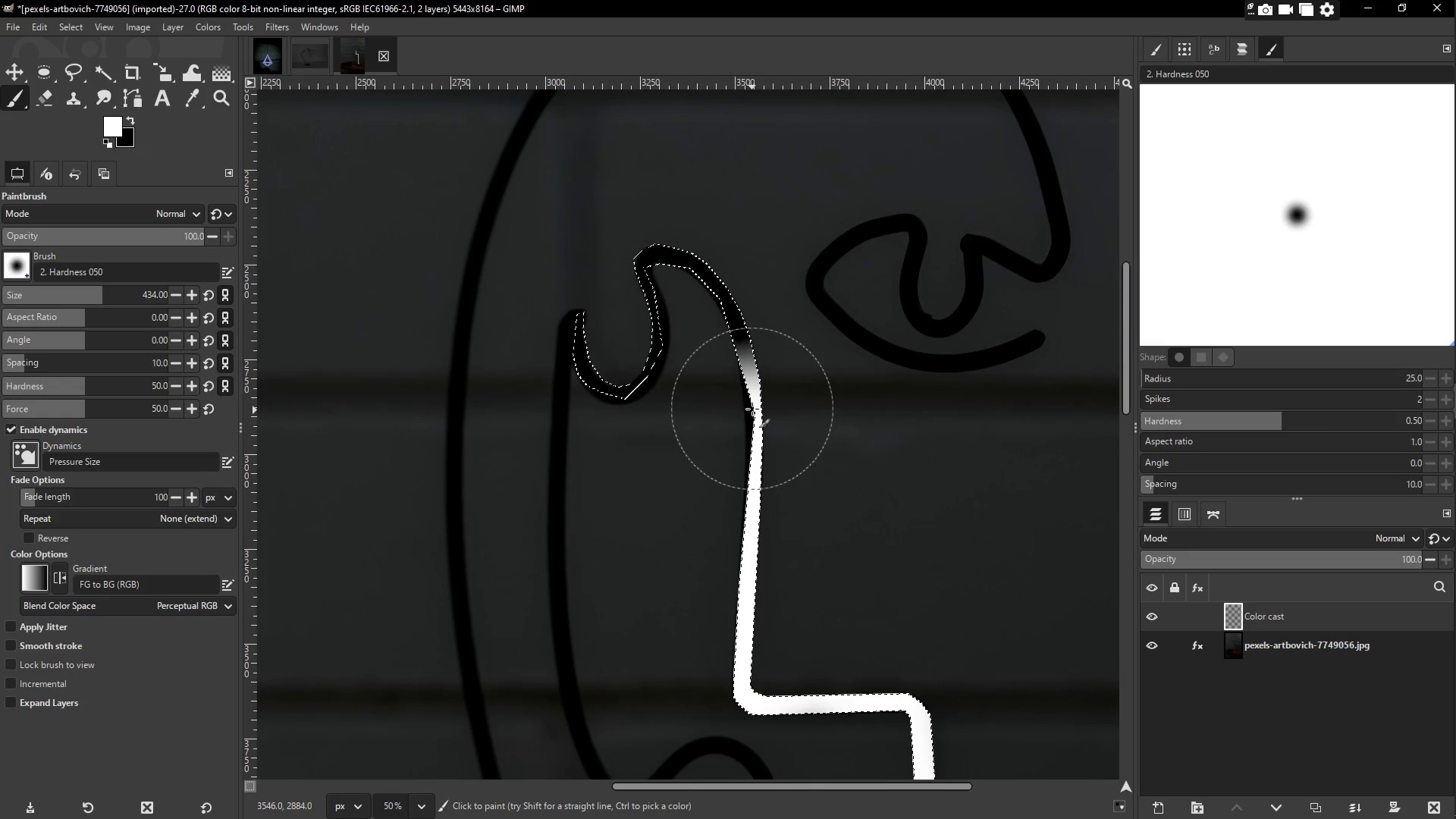 
left_click_drag(start_coordinate=[752, 409], to_coordinate=[729, 564])
 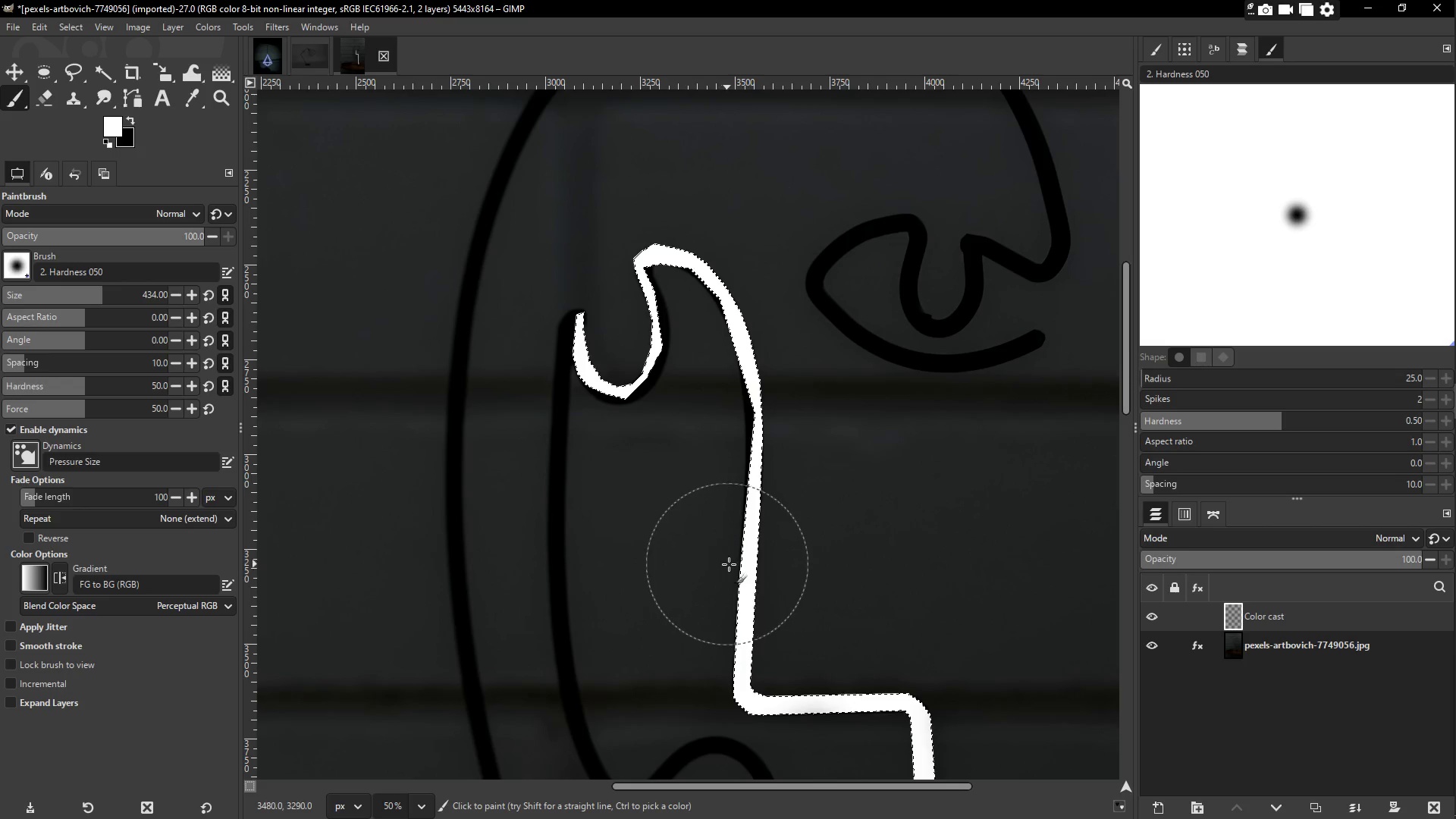 
hold_key(key=Space, duration=0.45)
 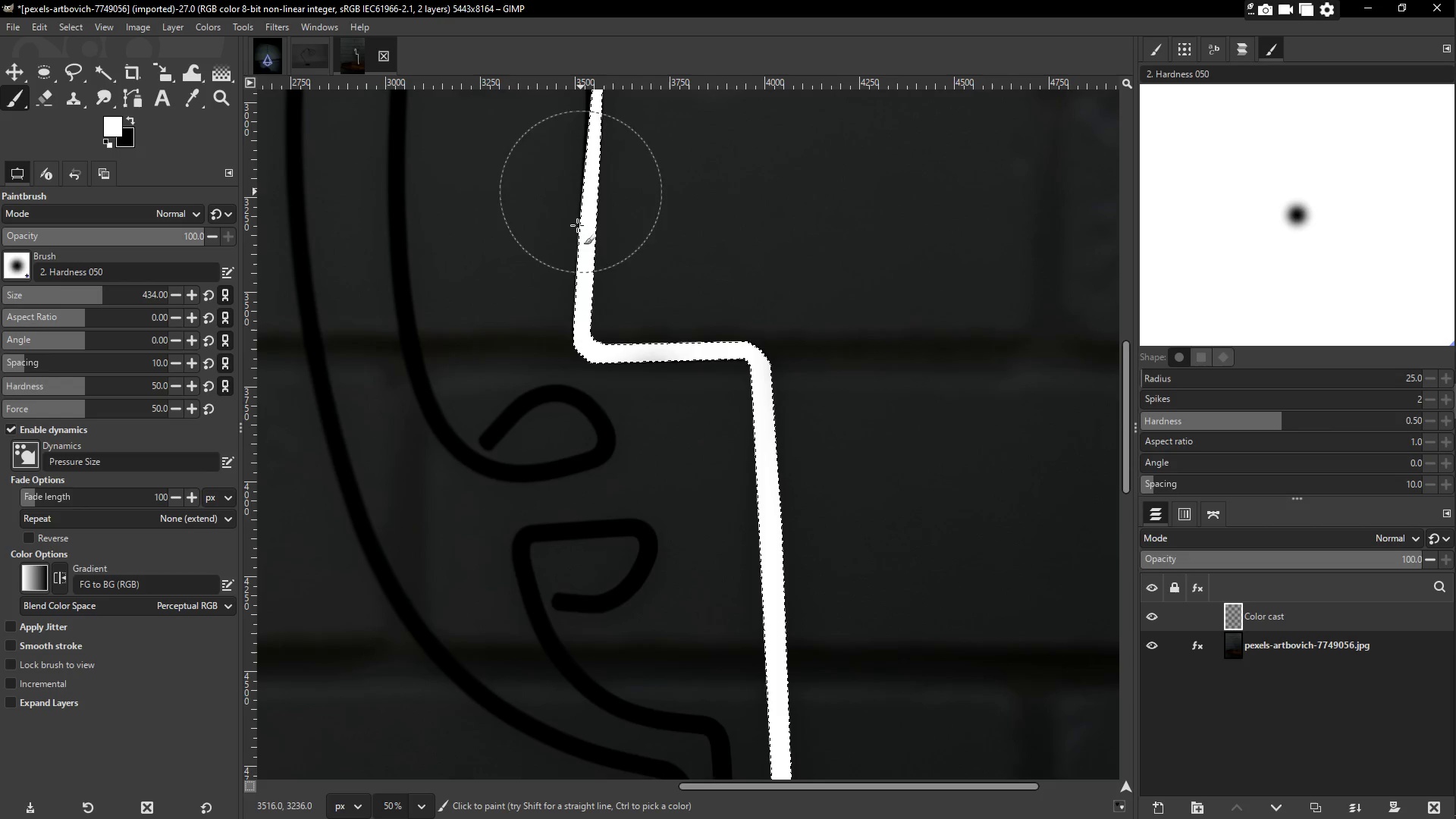 
left_click_drag(start_coordinate=[579, 258], to_coordinate=[720, 554])
 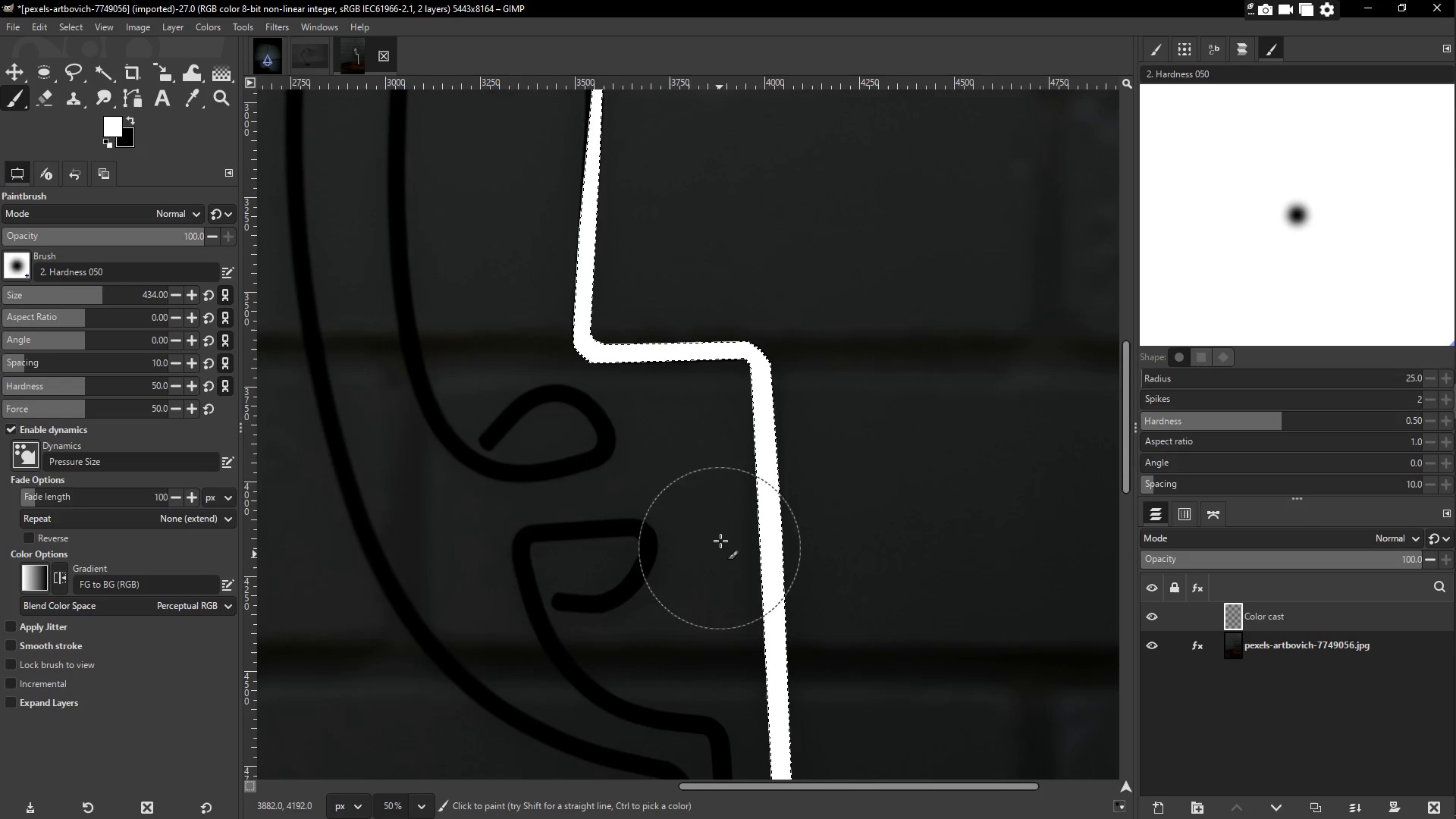 
hold_key(key=Space, duration=0.39)
 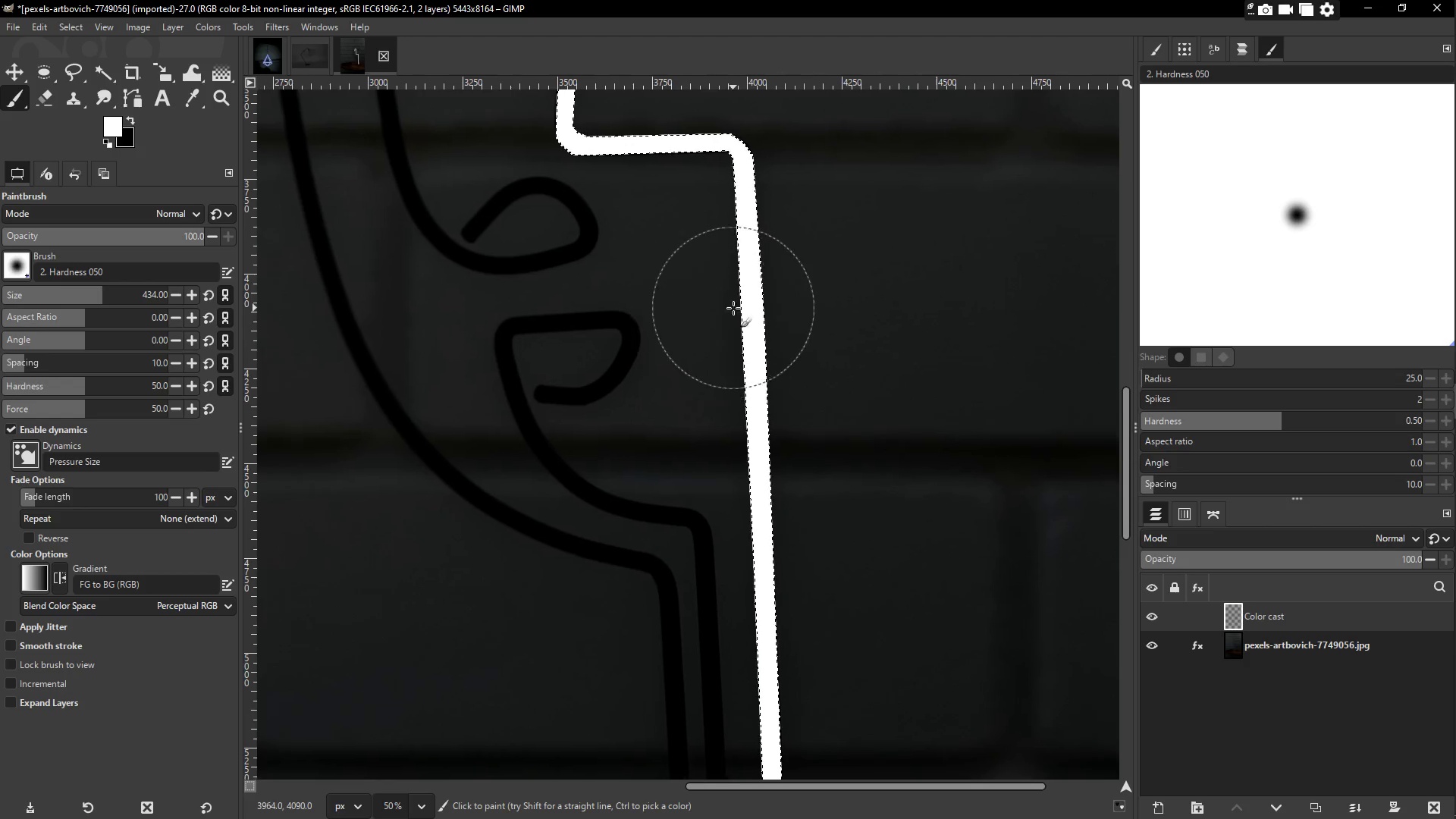 
left_click_drag(start_coordinate=[733, 308], to_coordinate=[770, 587])
 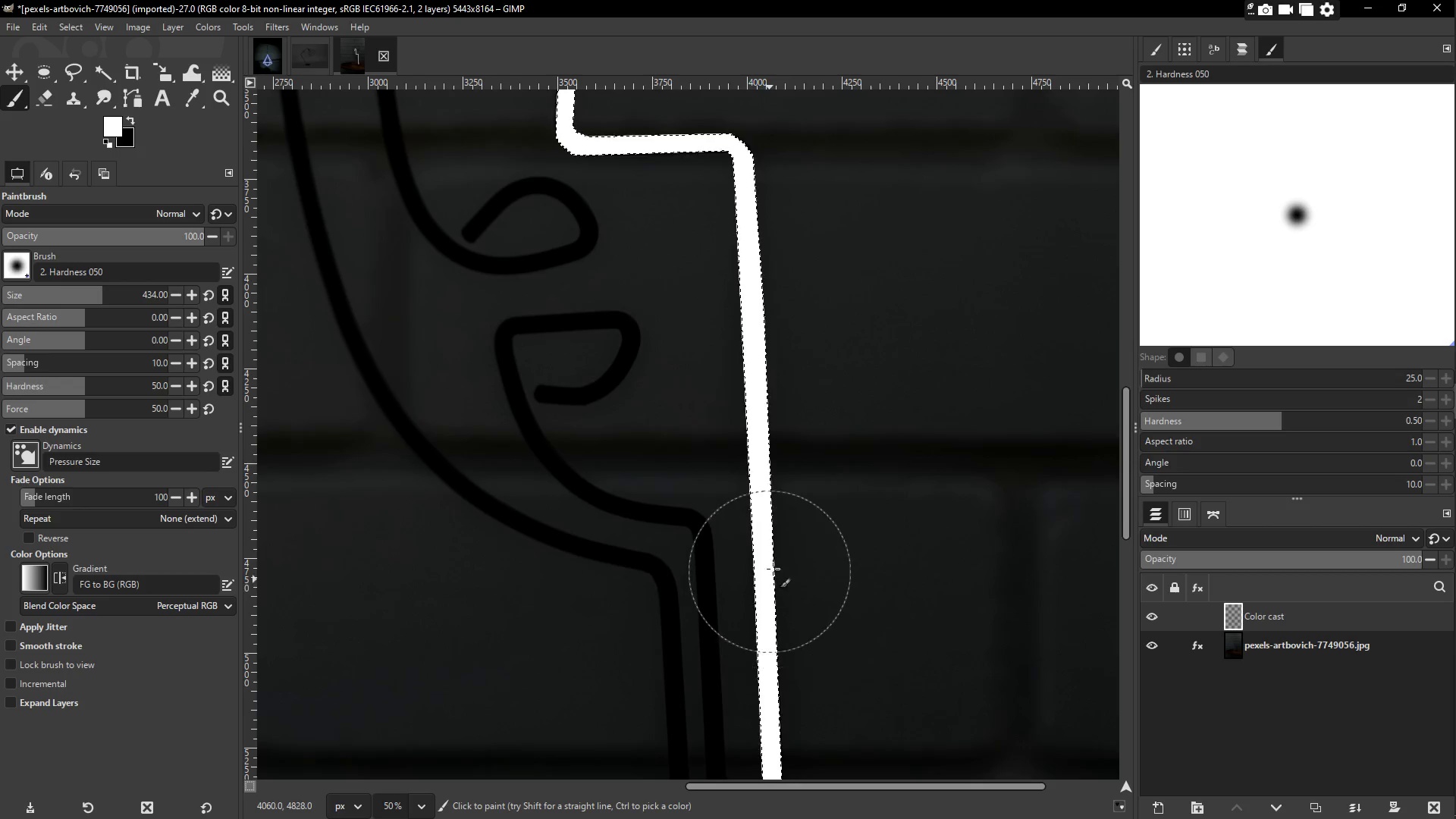 
hold_key(key=Space, duration=0.38)
 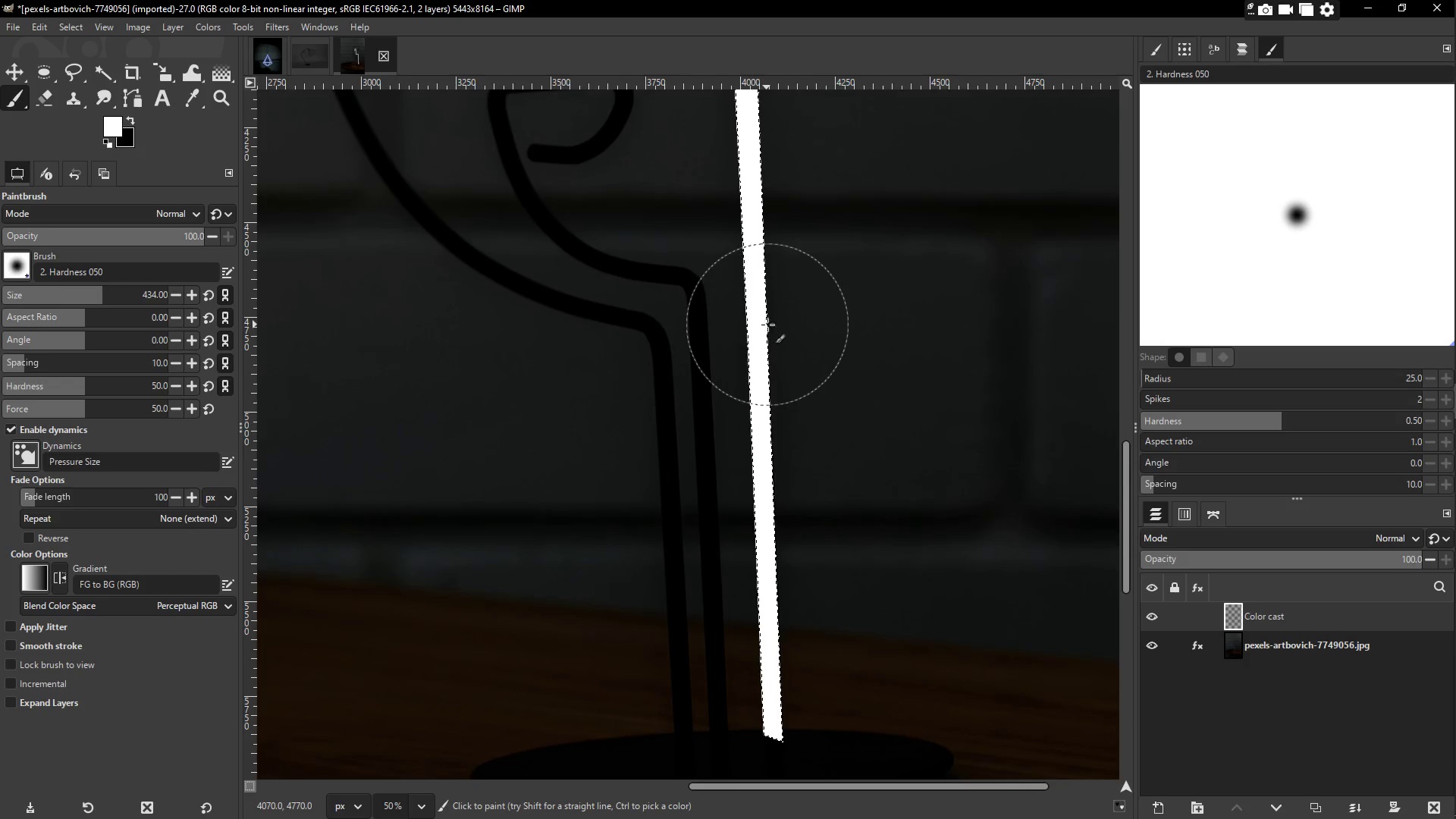 
left_click_drag(start_coordinate=[767, 325], to_coordinate=[761, 521])
 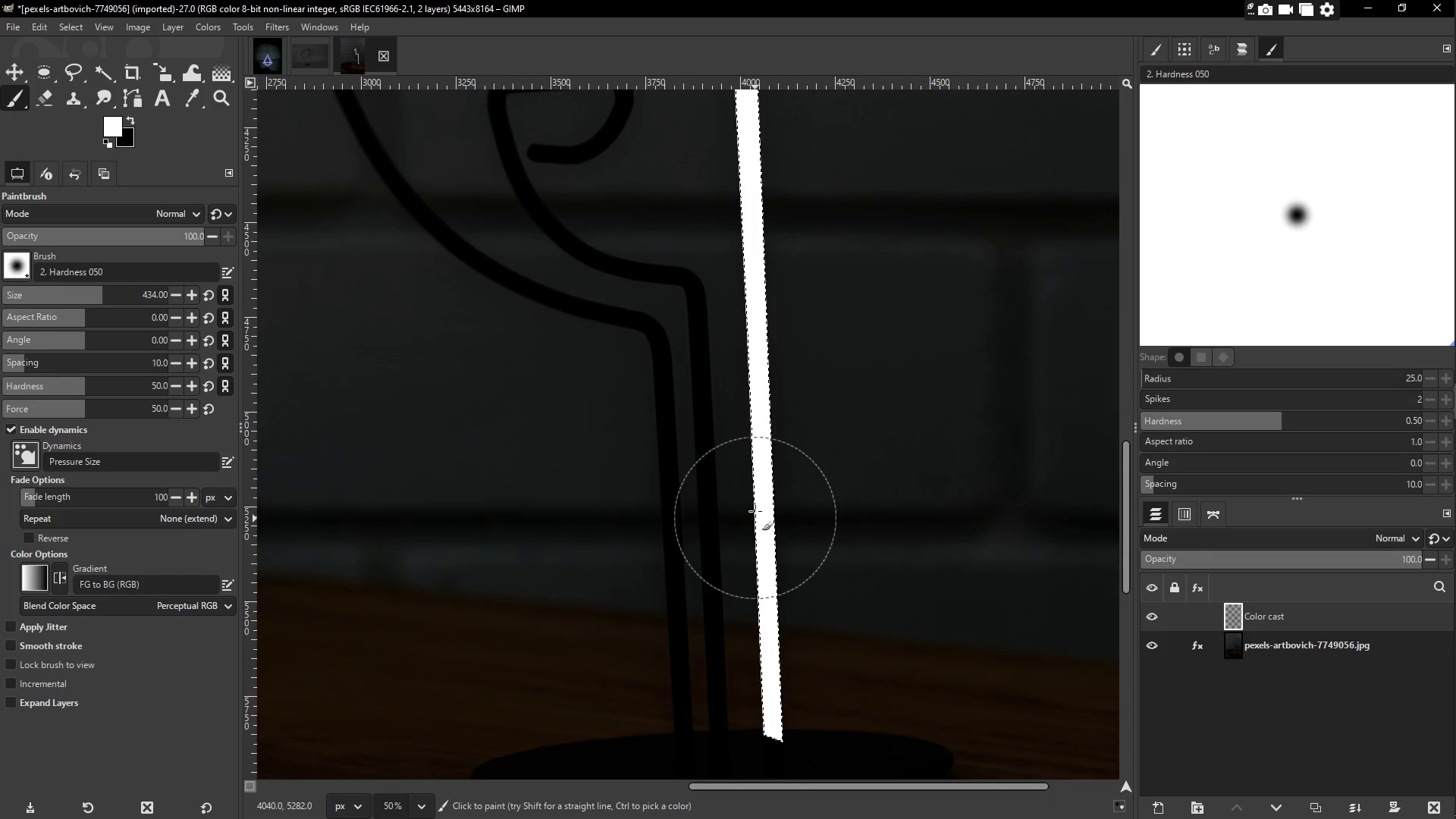 
key(L)
 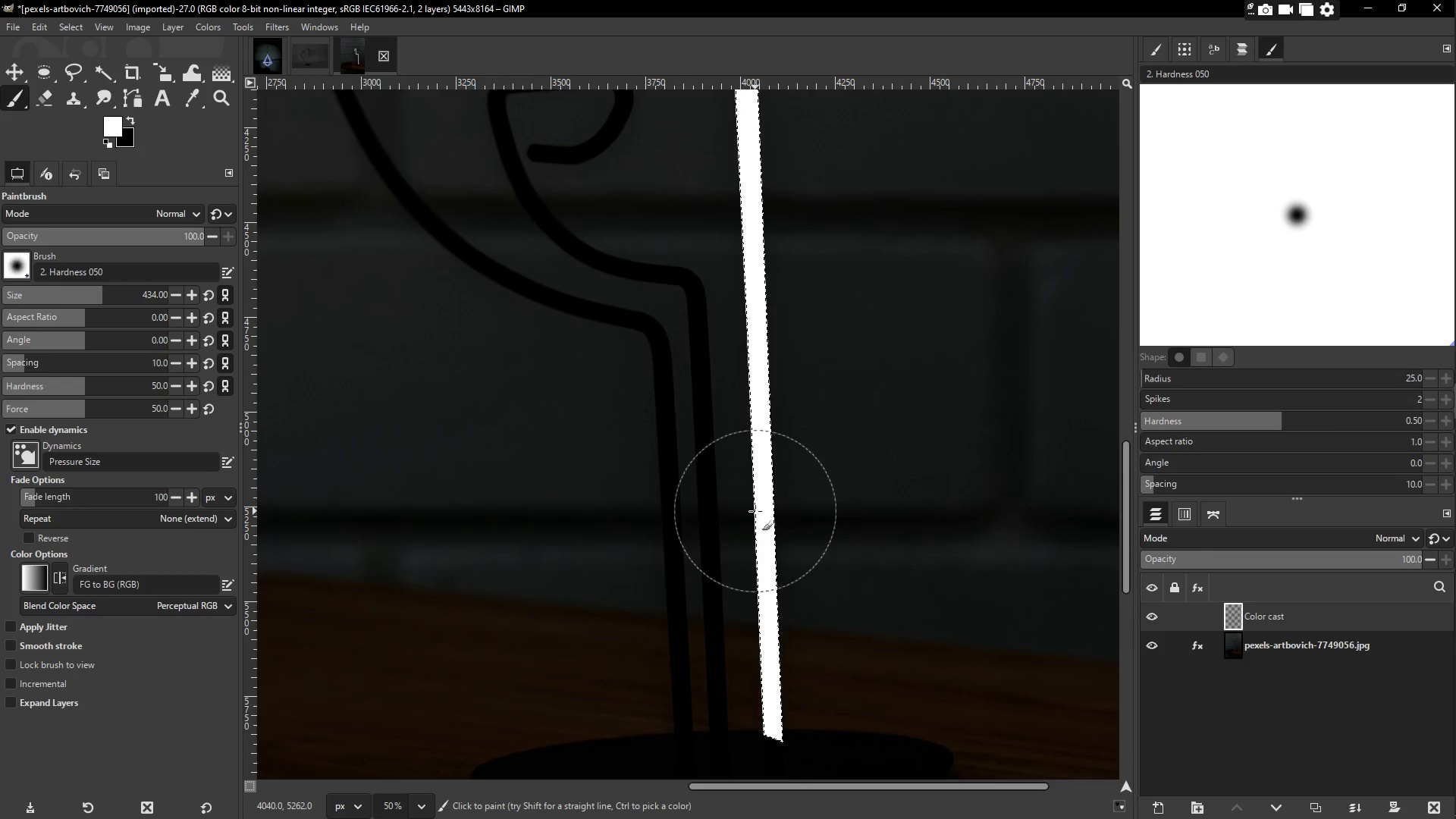 
right_click([755, 511])
 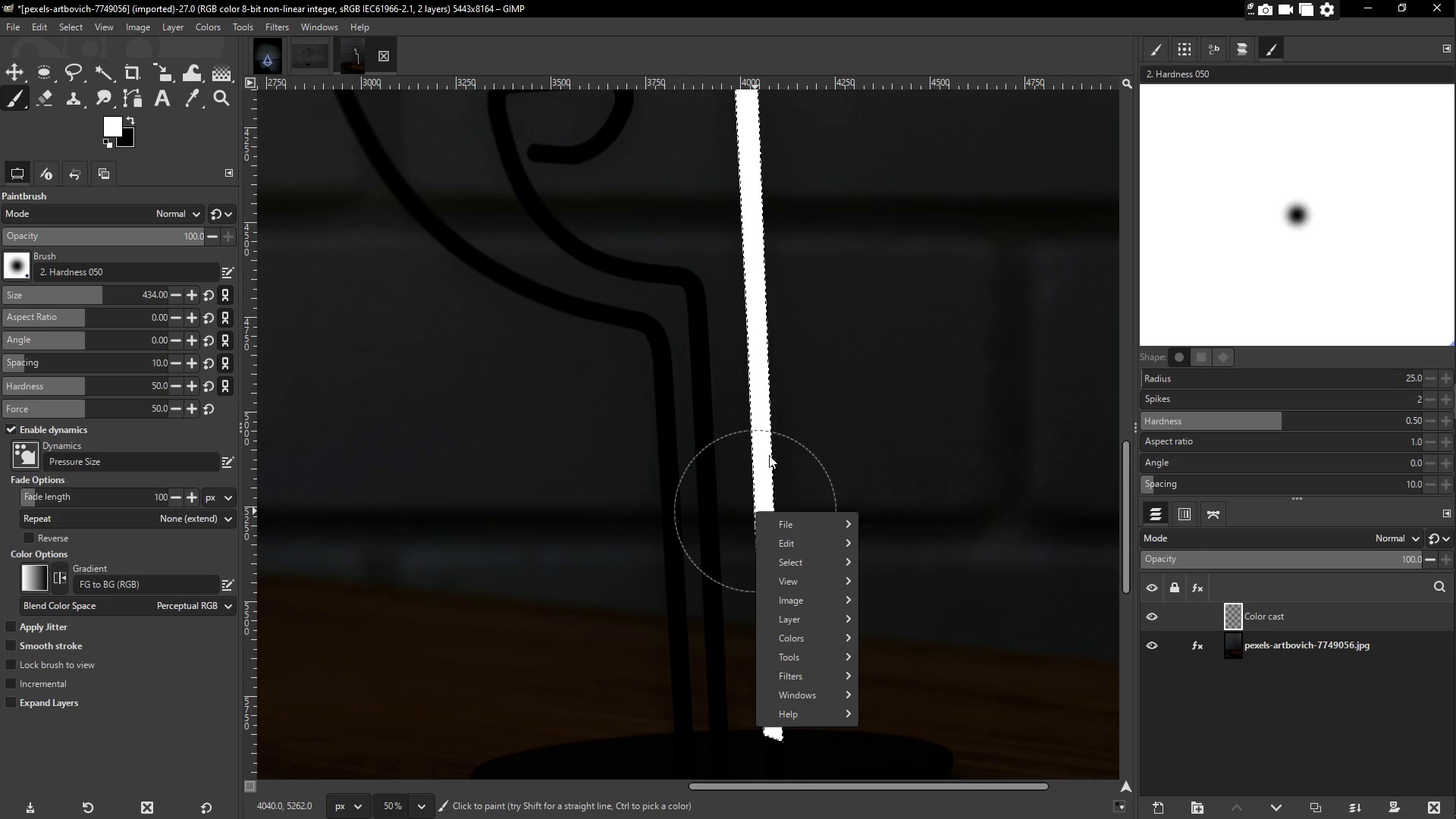 
left_click([760, 437])
 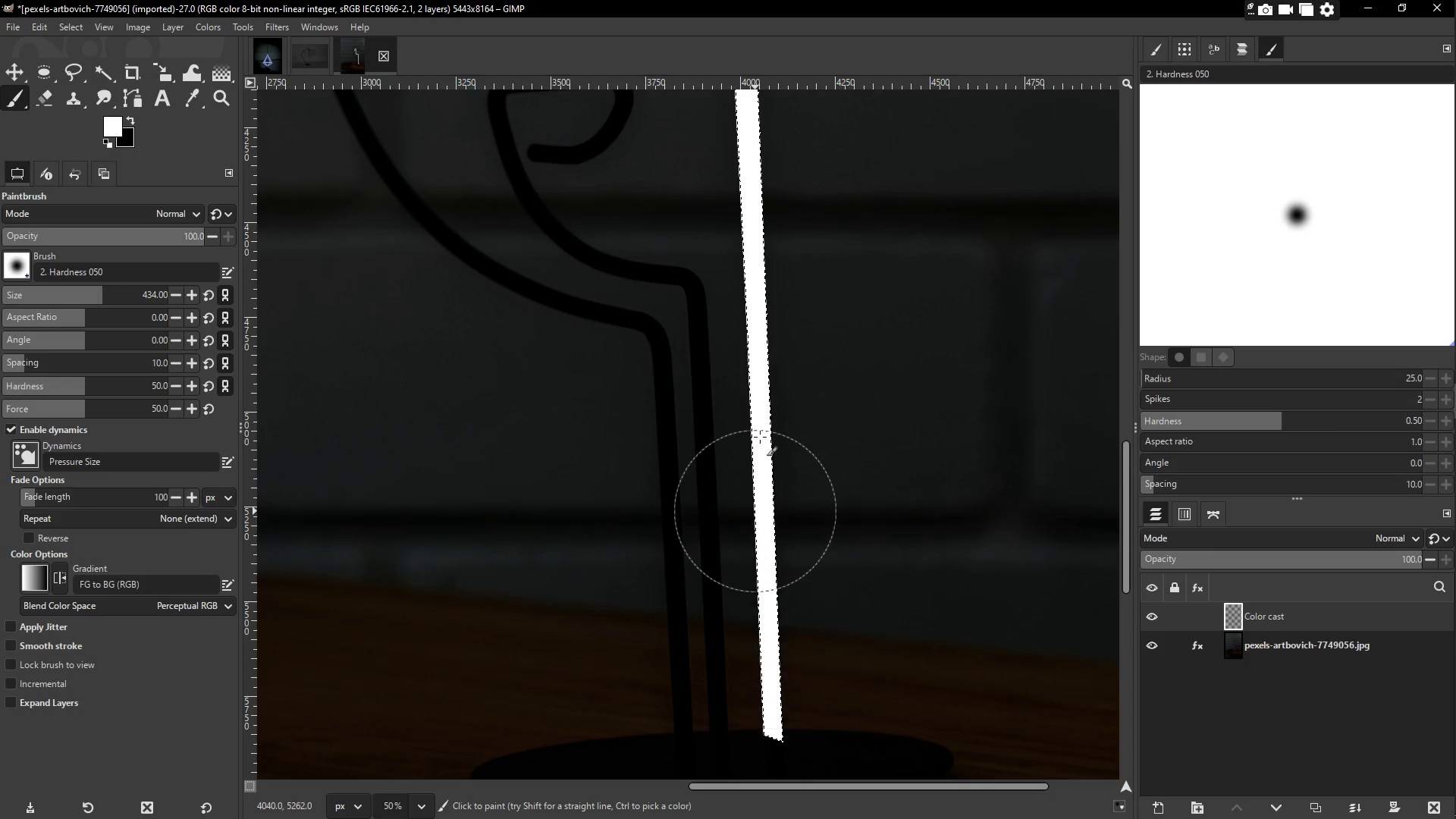 
key(Control+Shift+A)
 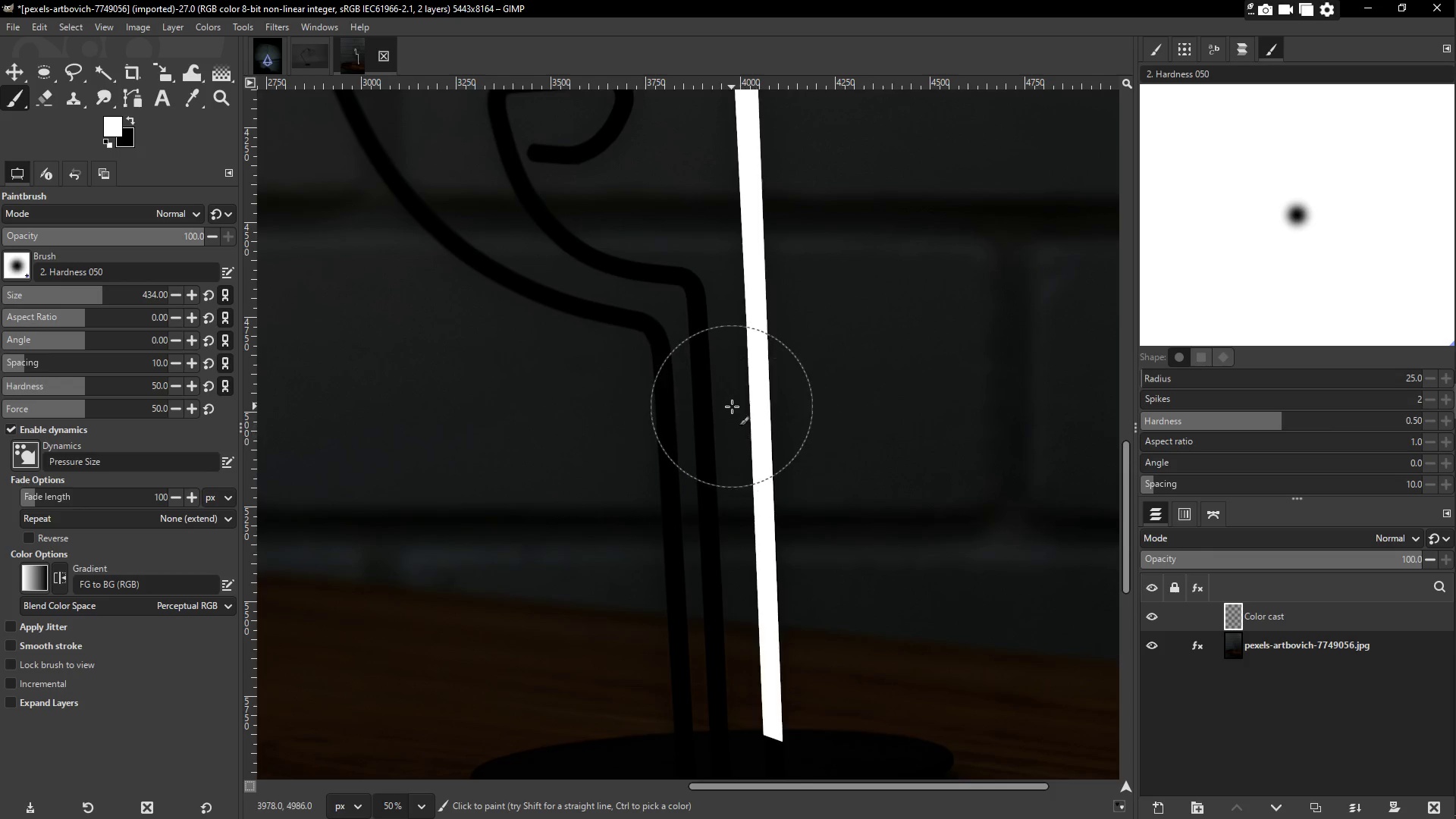 
left_click([732, 406])
 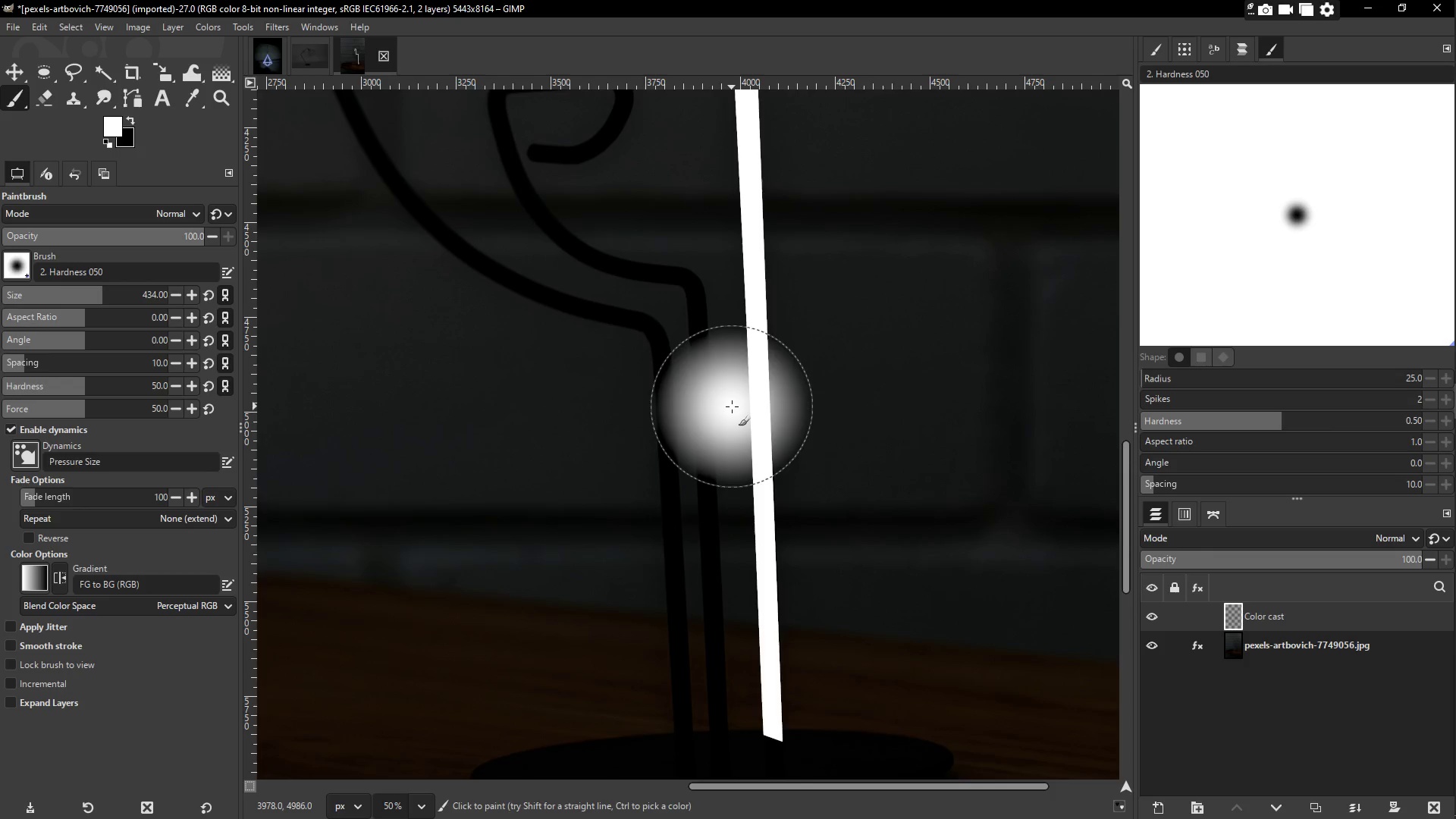 
hold_key(key=ControlLeft, duration=0.33)
 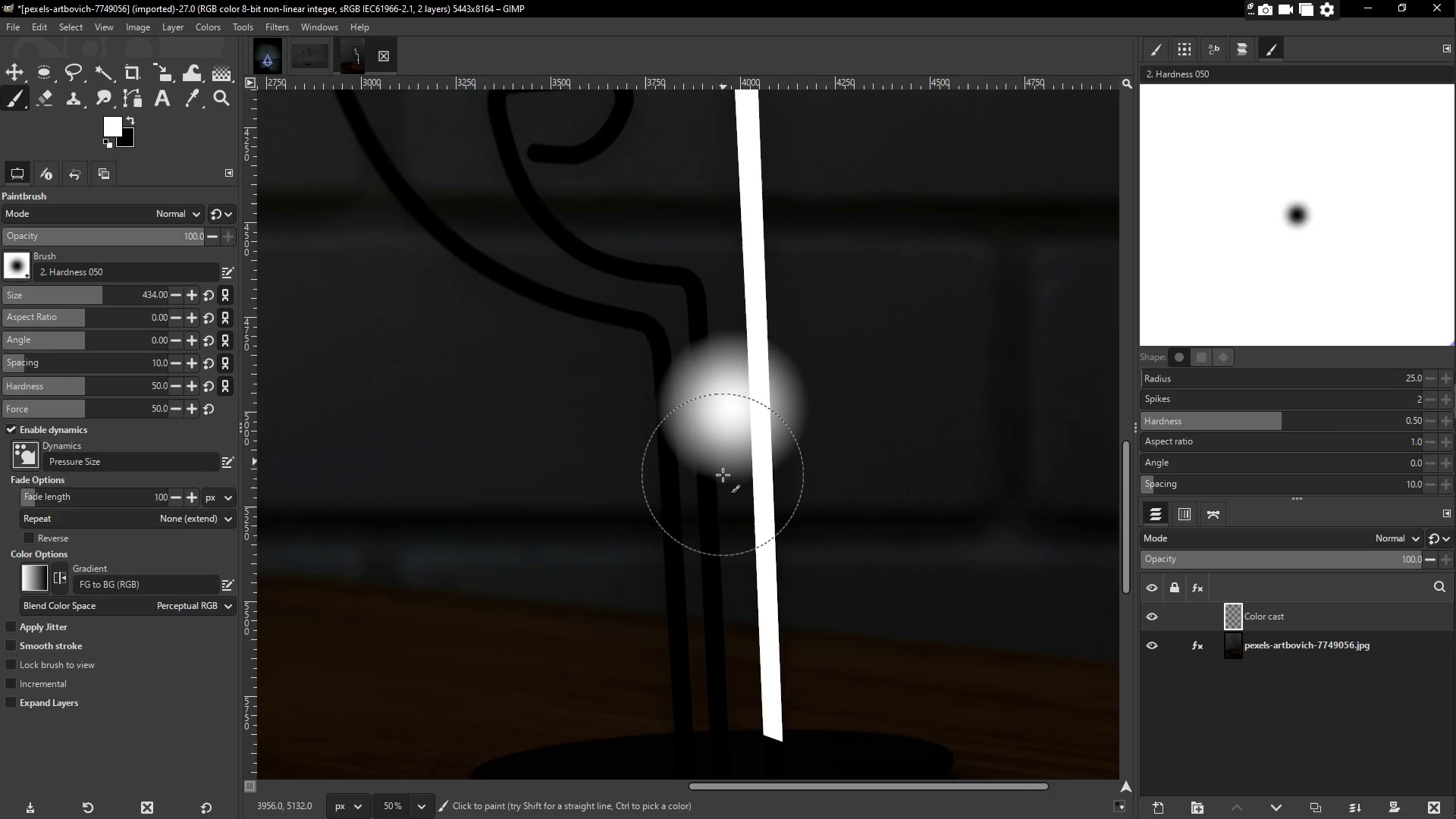 
key(Control+Z)
 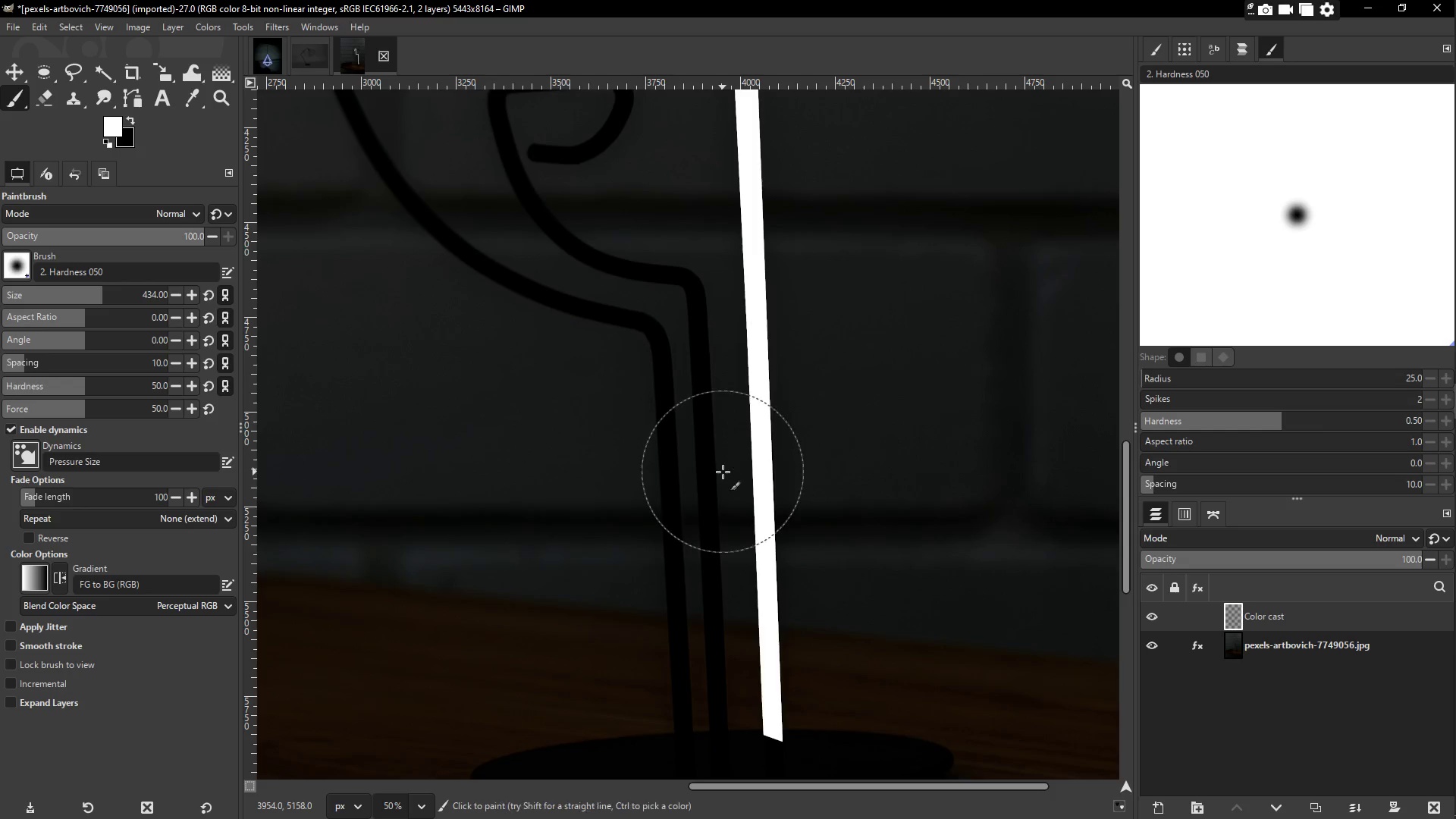 
hold_key(key=ControlLeft, duration=0.39)
 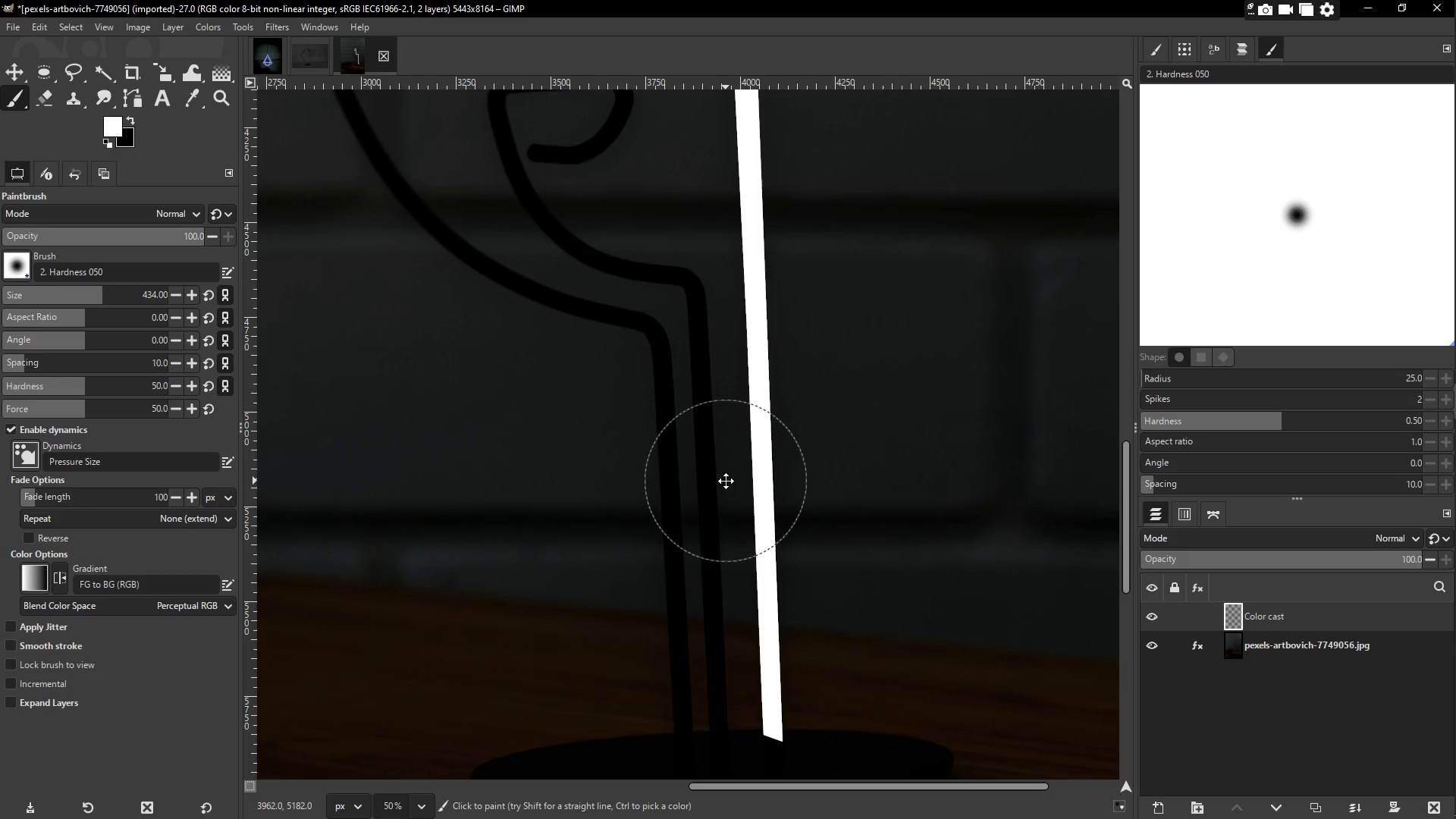 
hold_key(key=ShiftLeft, duration=0.31)
 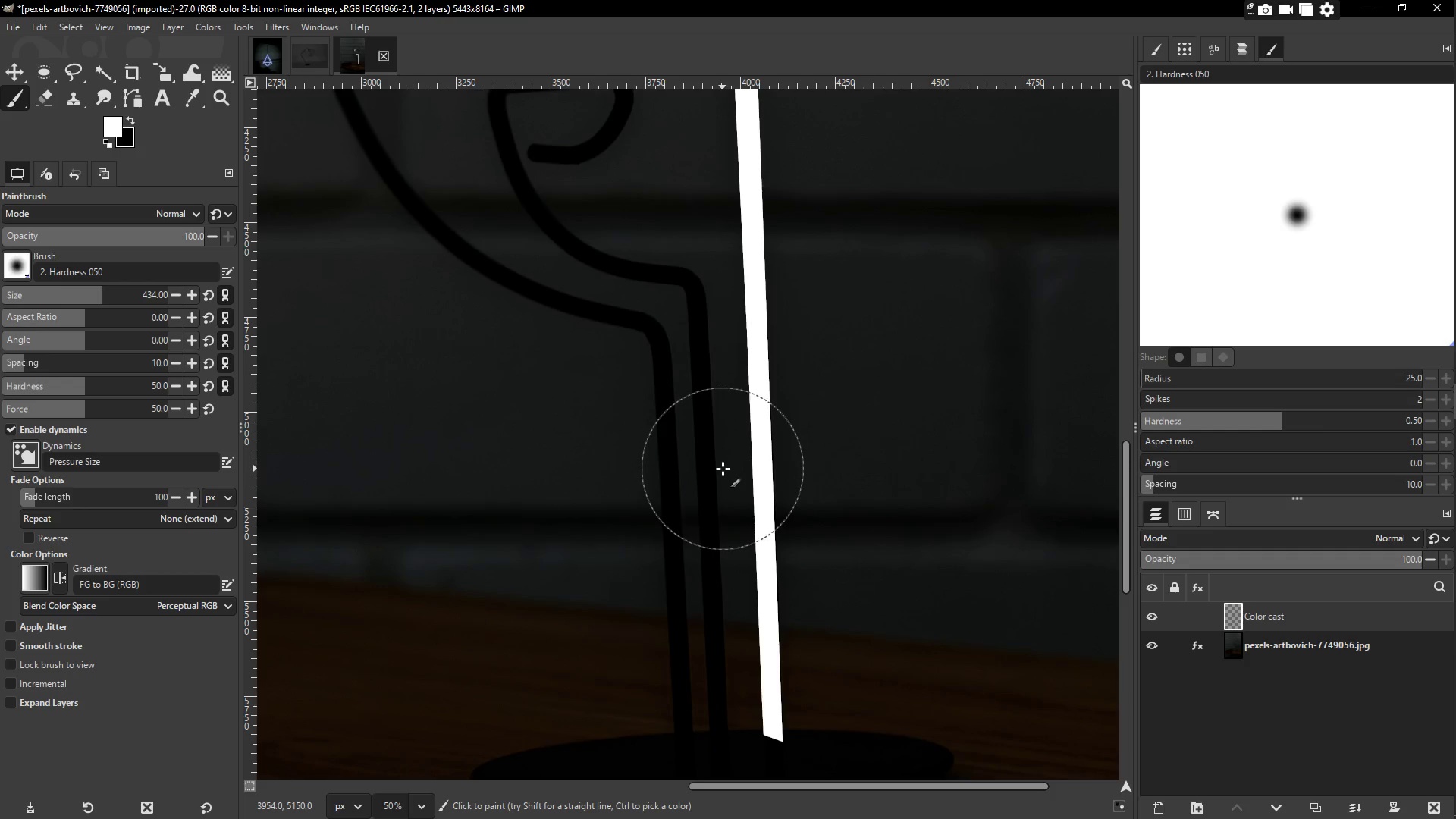 
key(Space)
 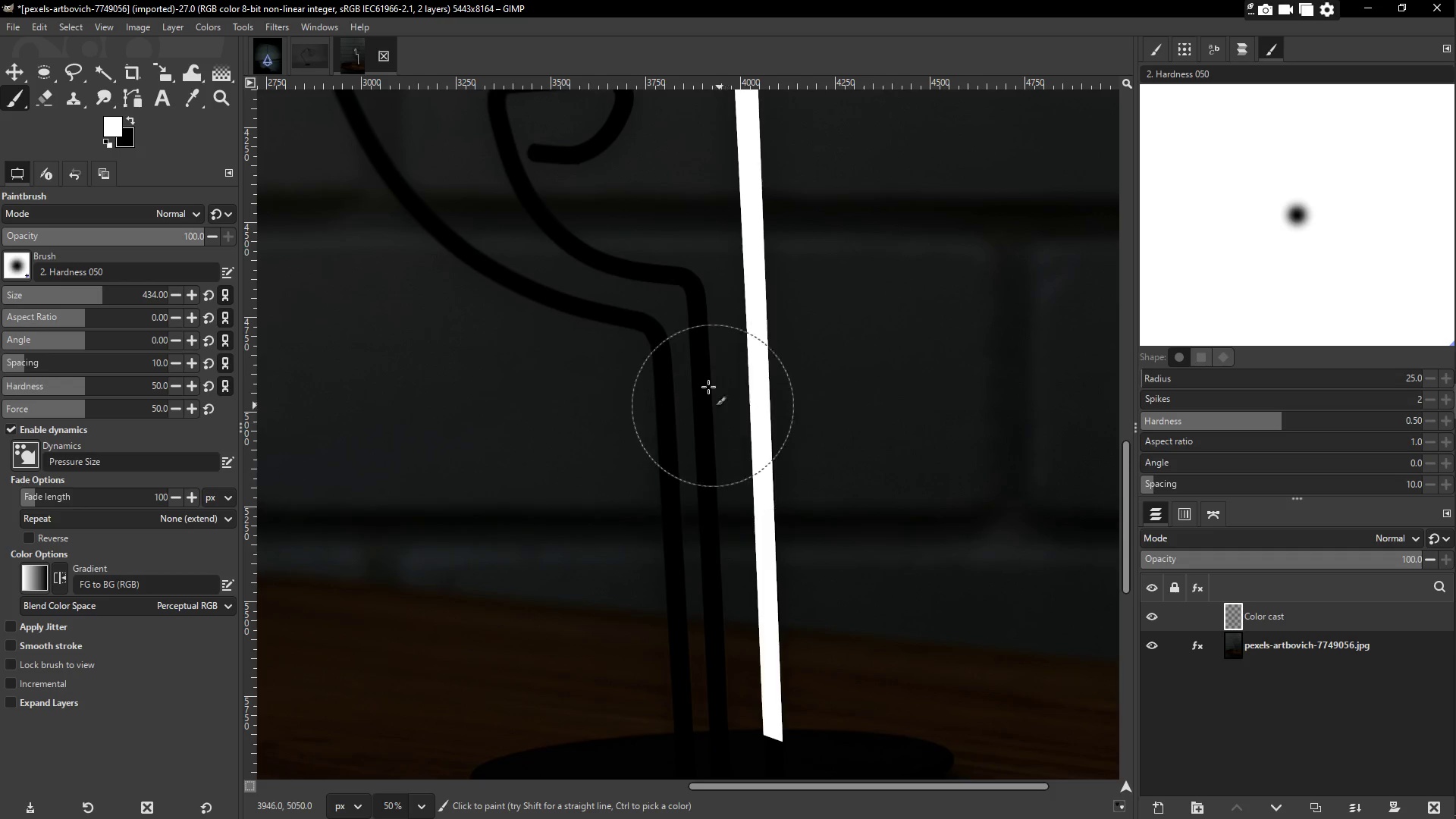 
hold_key(key=Space, duration=0.38)
 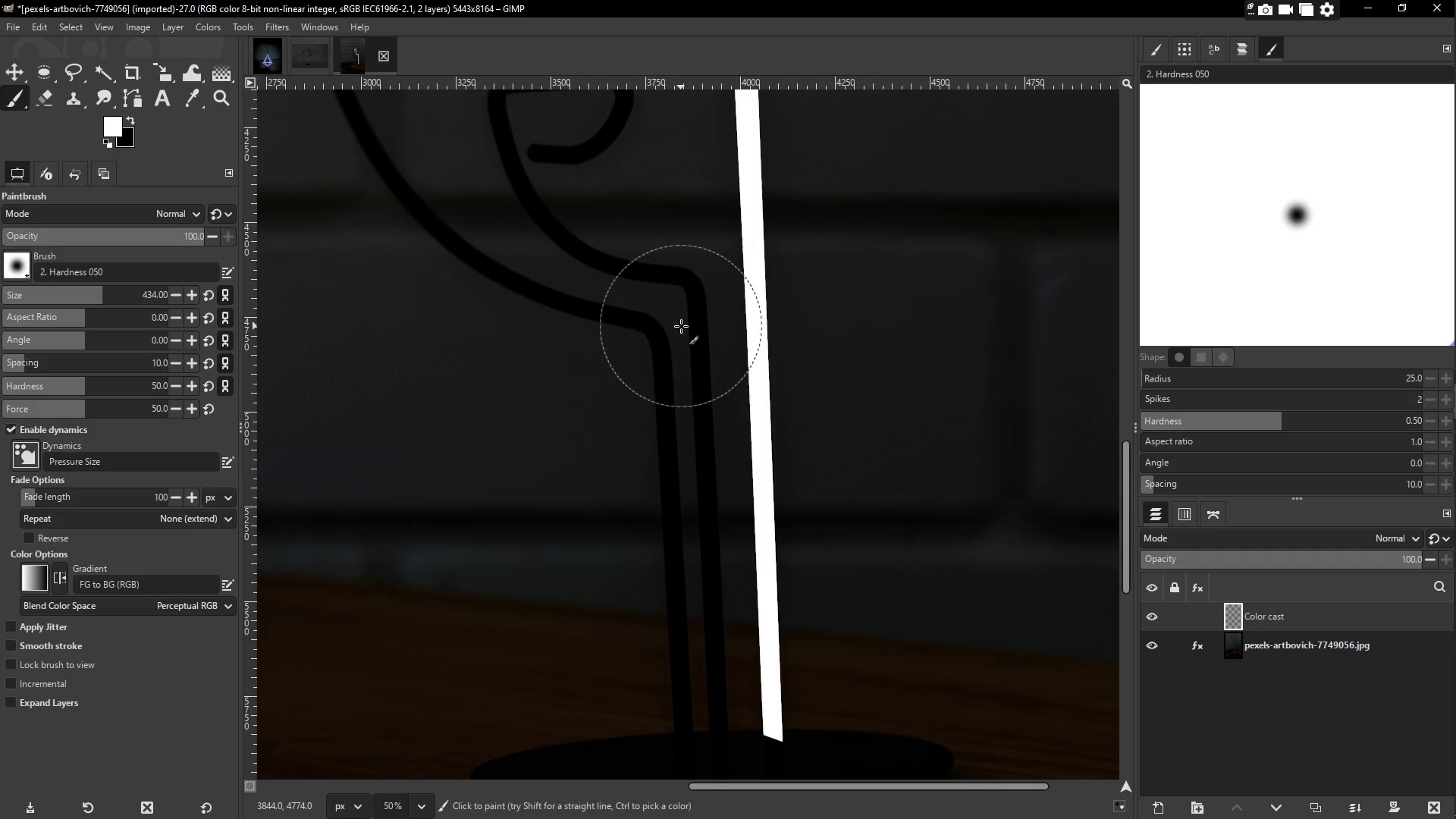 
key(M)
 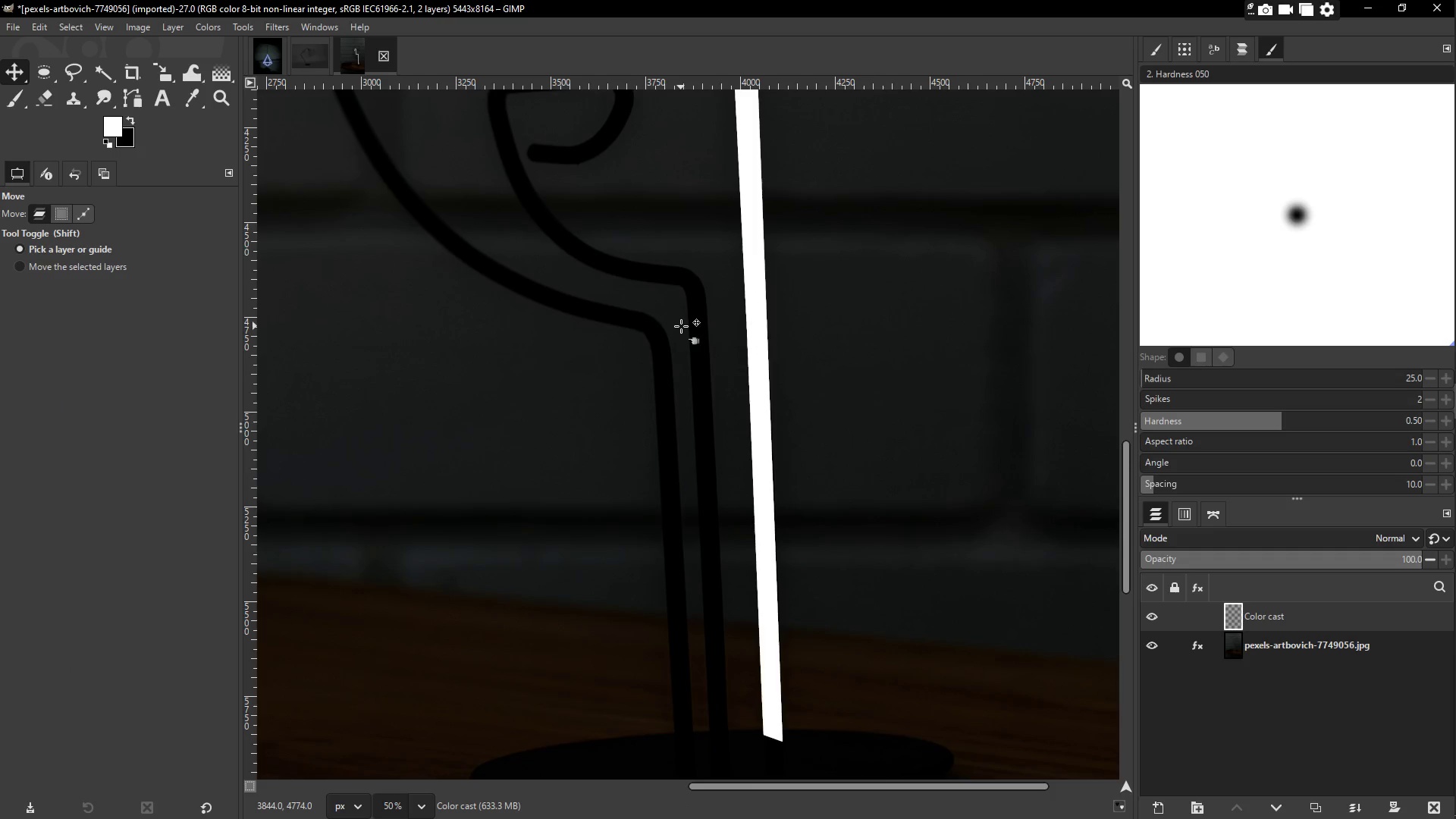 
hold_key(key=Space, duration=0.53)
 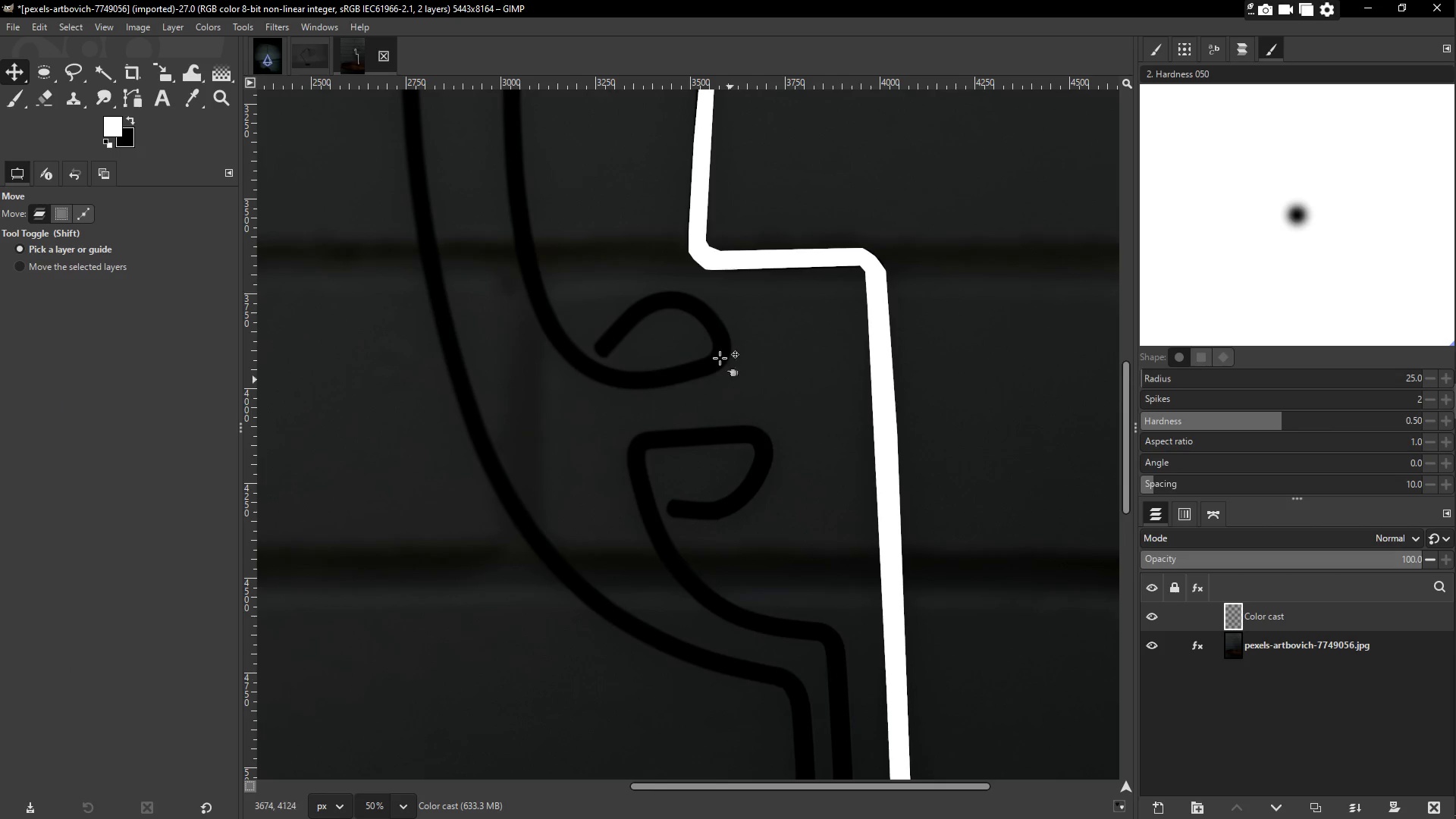 
hold_key(key=Space, duration=1.5)
 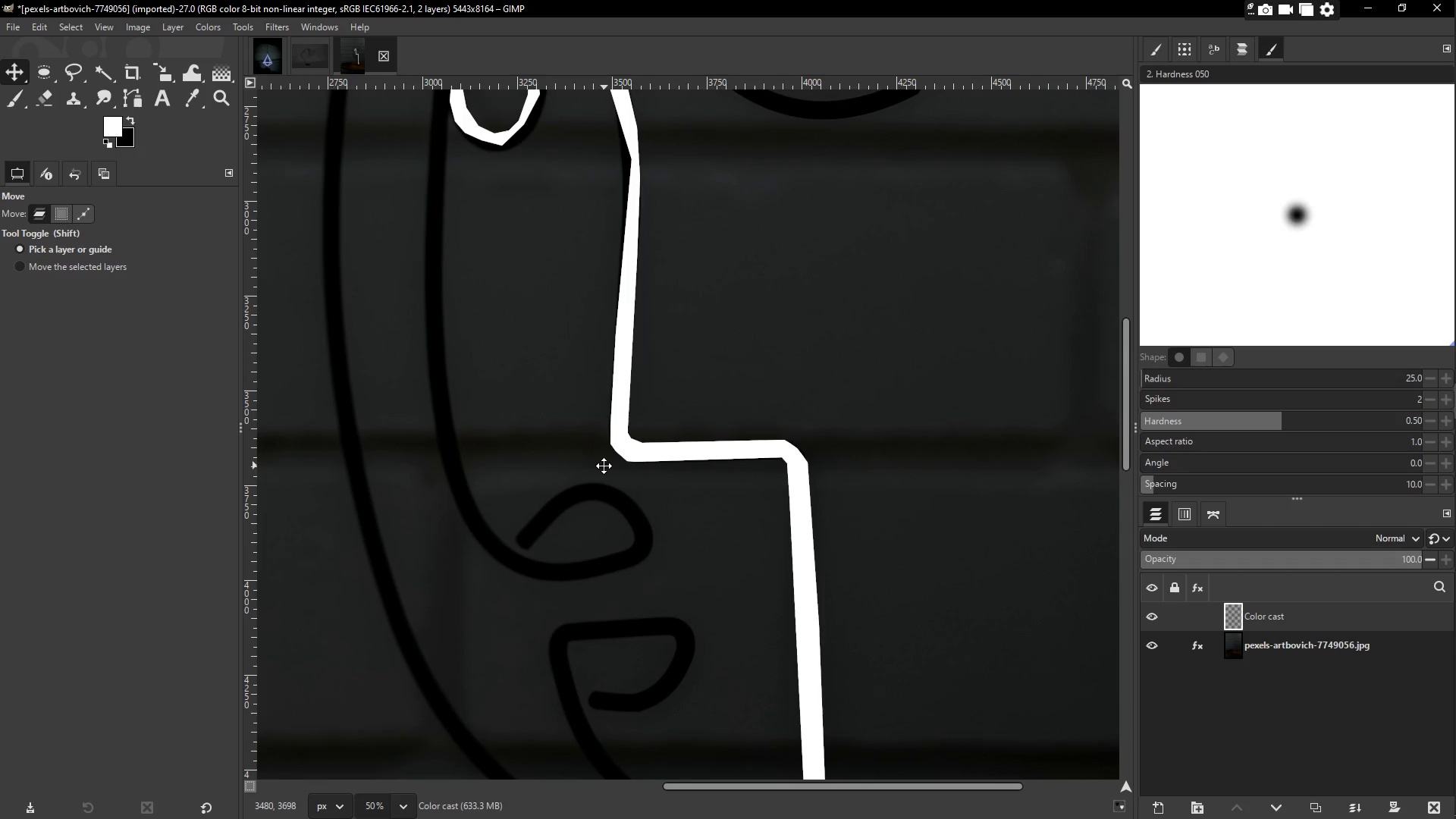 
hold_key(key=Space, duration=0.67)
 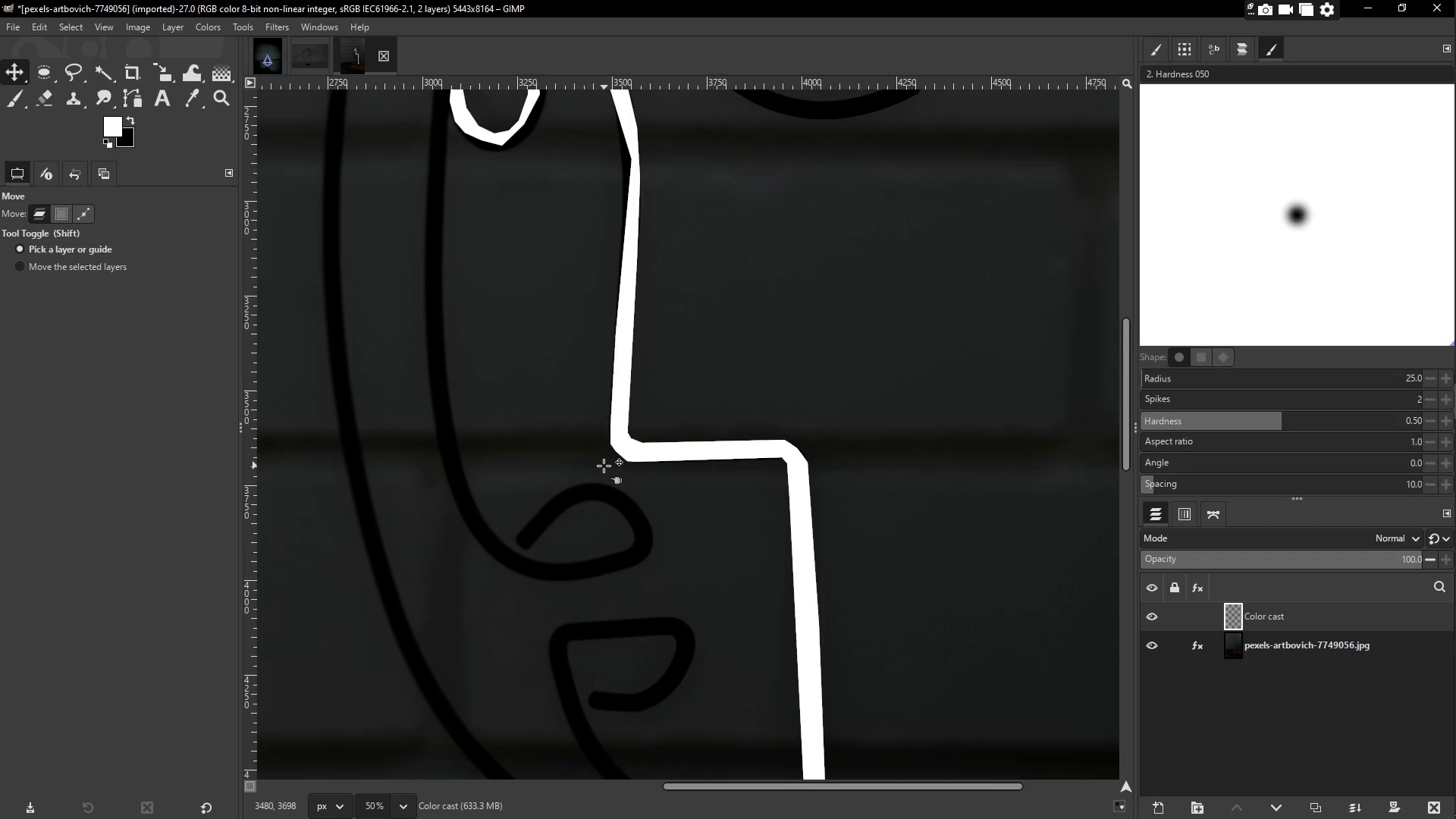 
key(Z)
 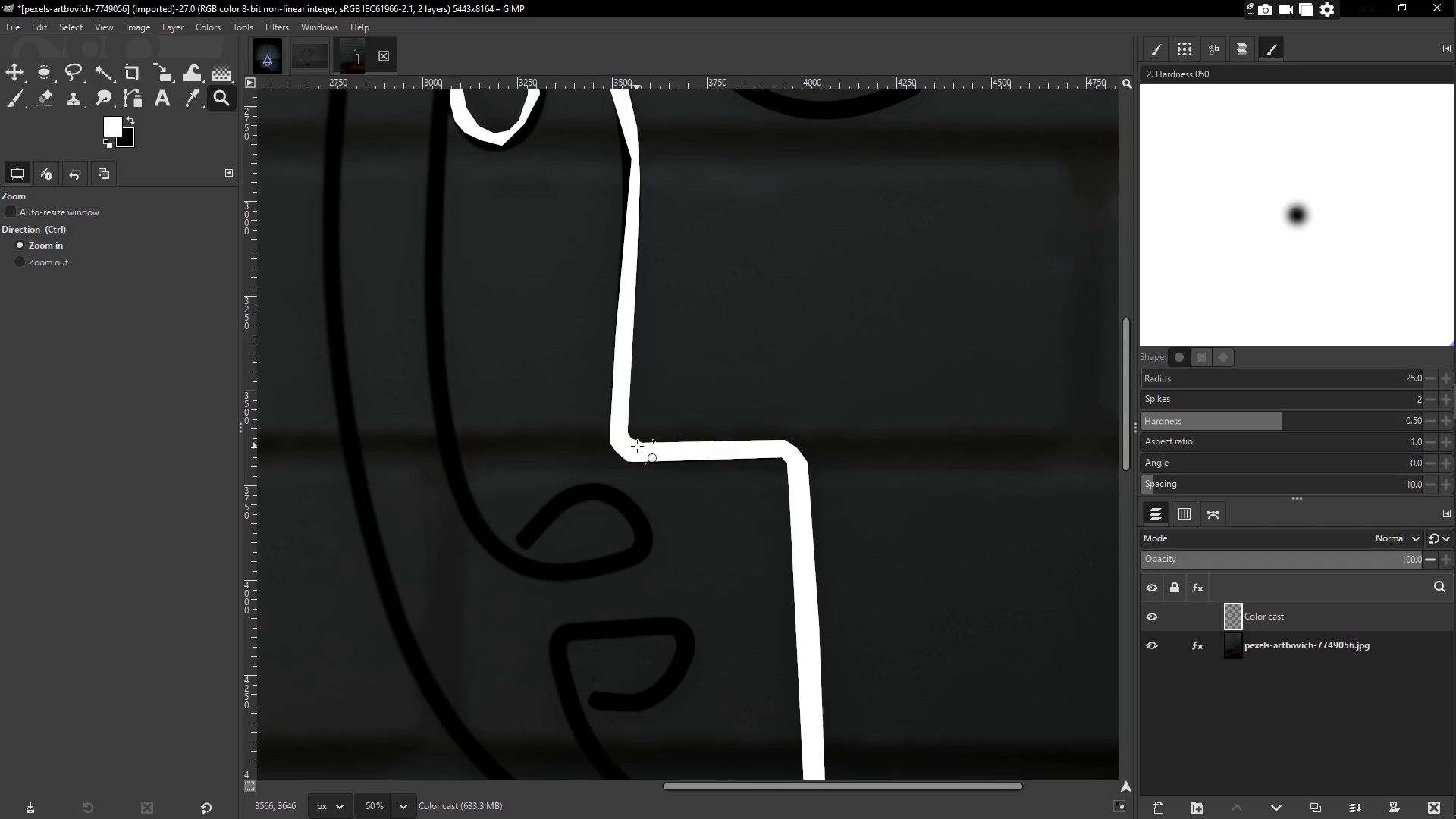 
double_click([626, 444])
 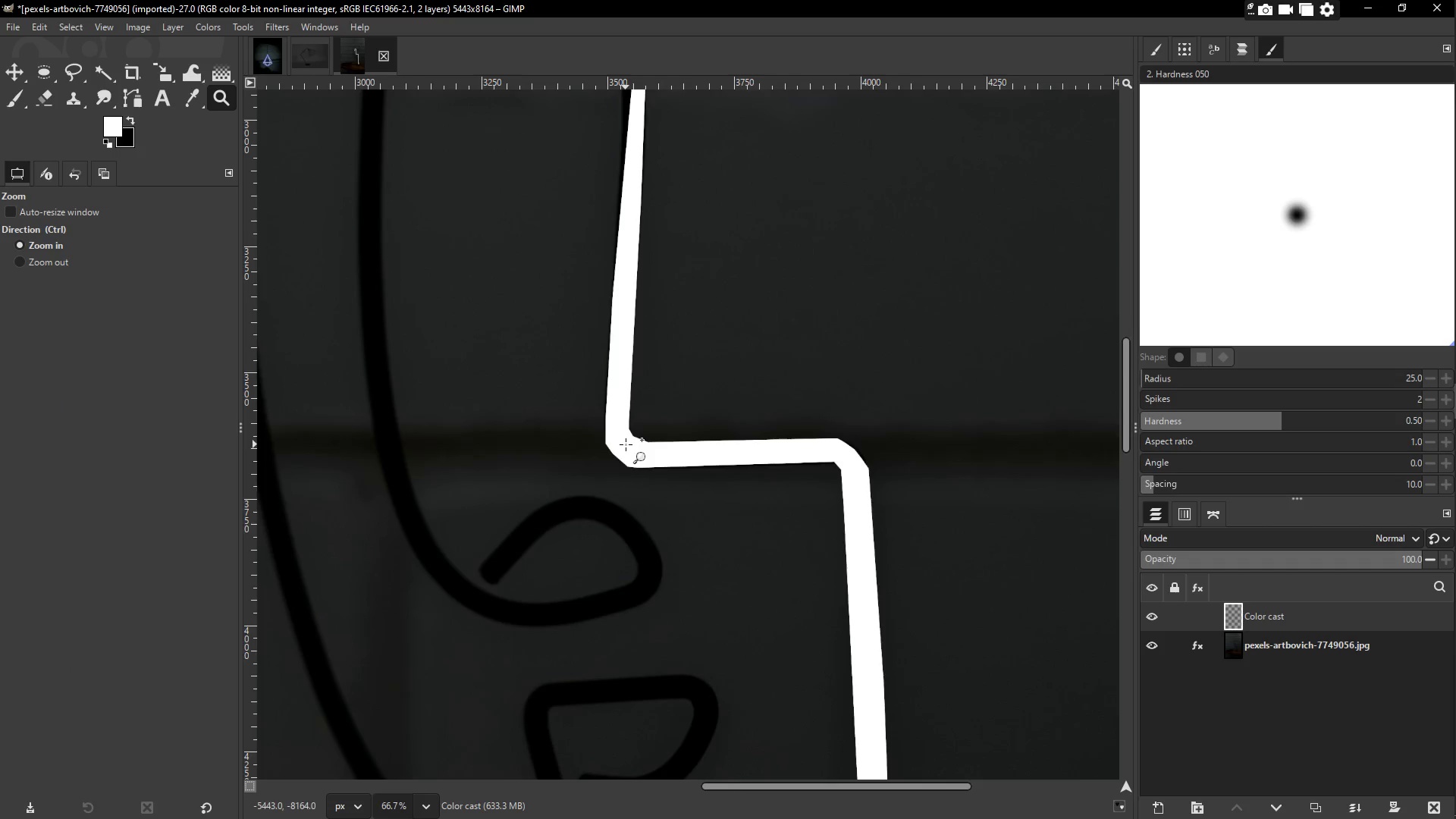 
triple_click([626, 444])
 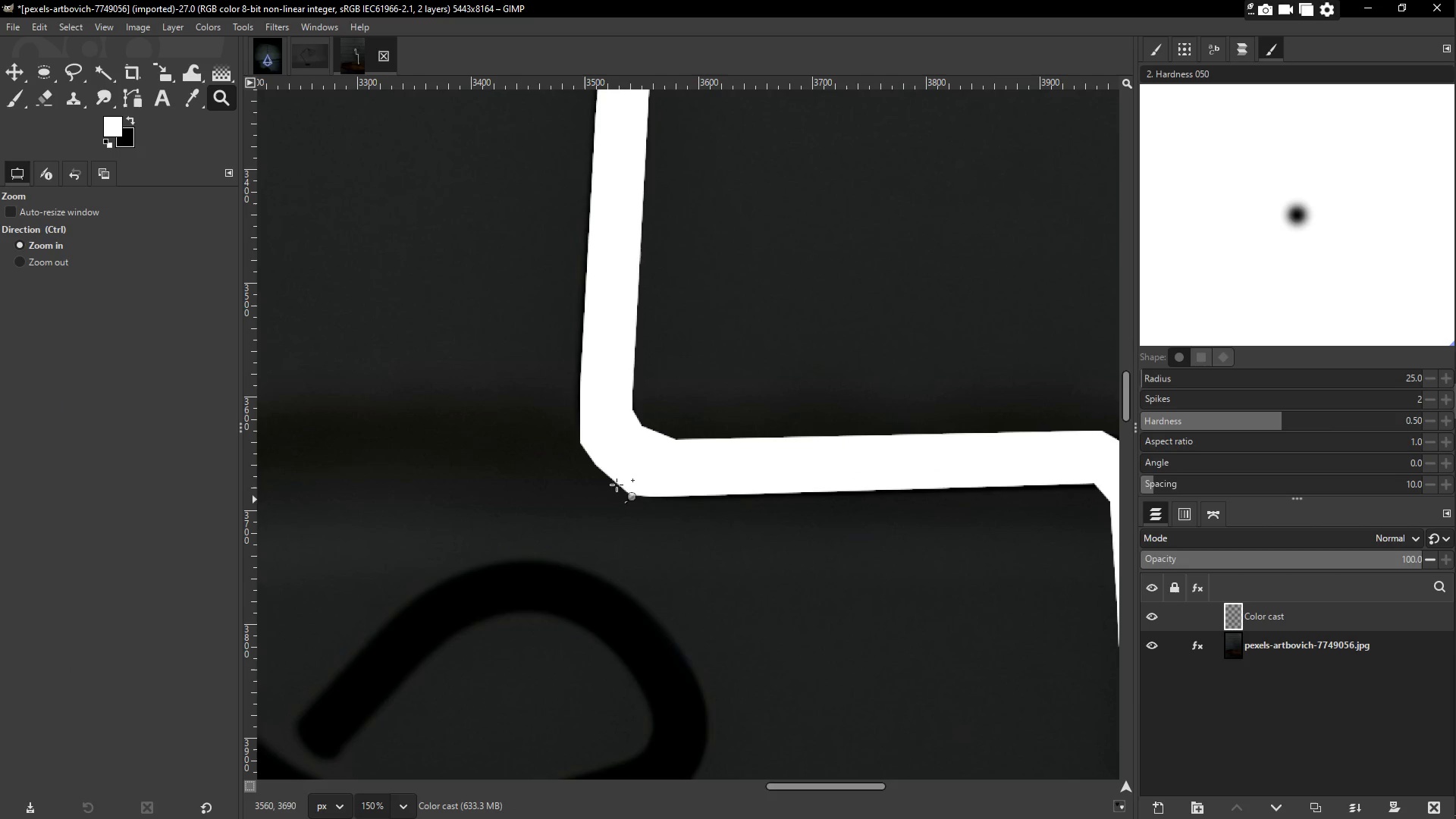 
hold_key(key=Space, duration=0.48)
 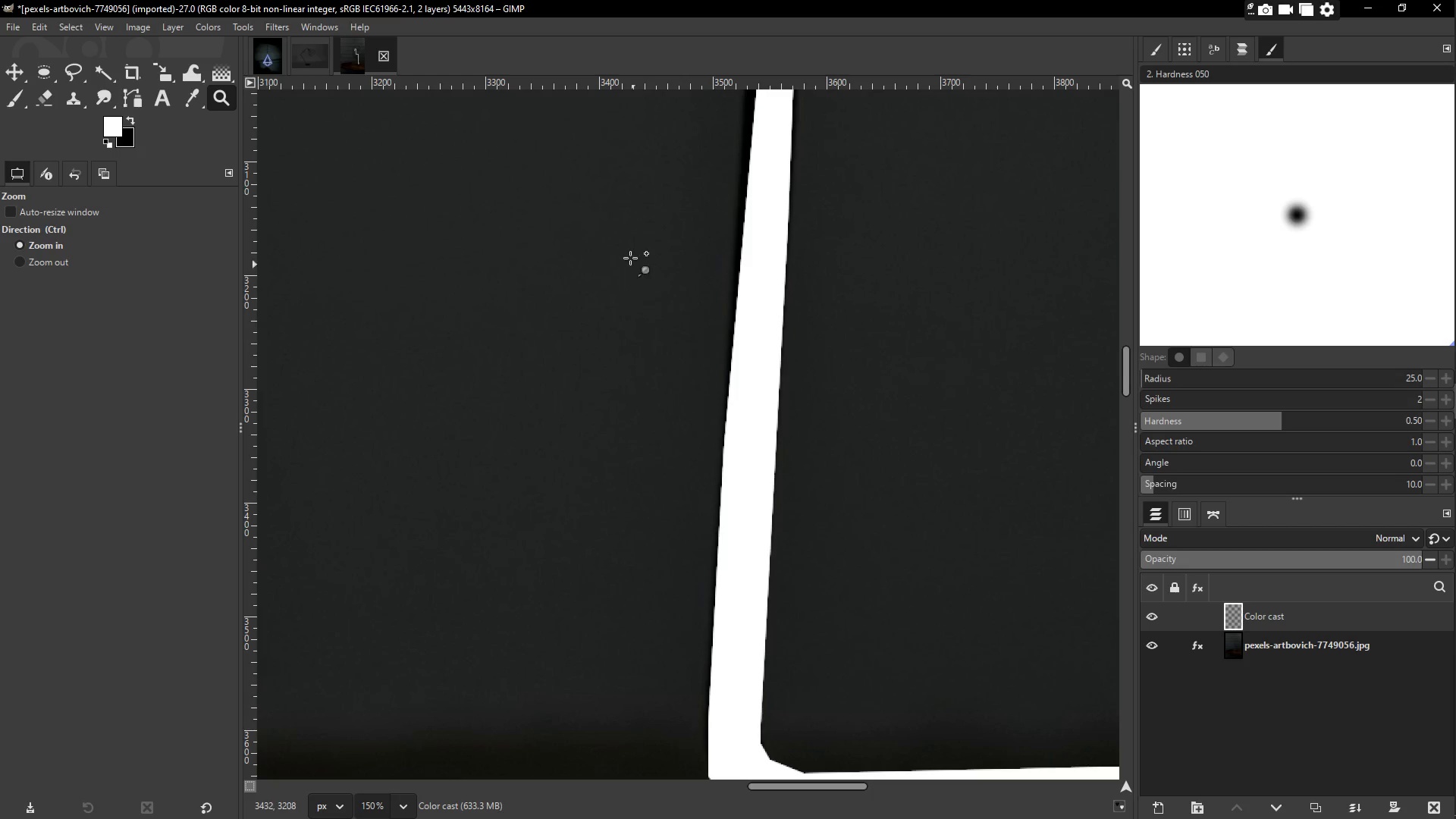 
hold_key(key=Space, duration=0.44)
 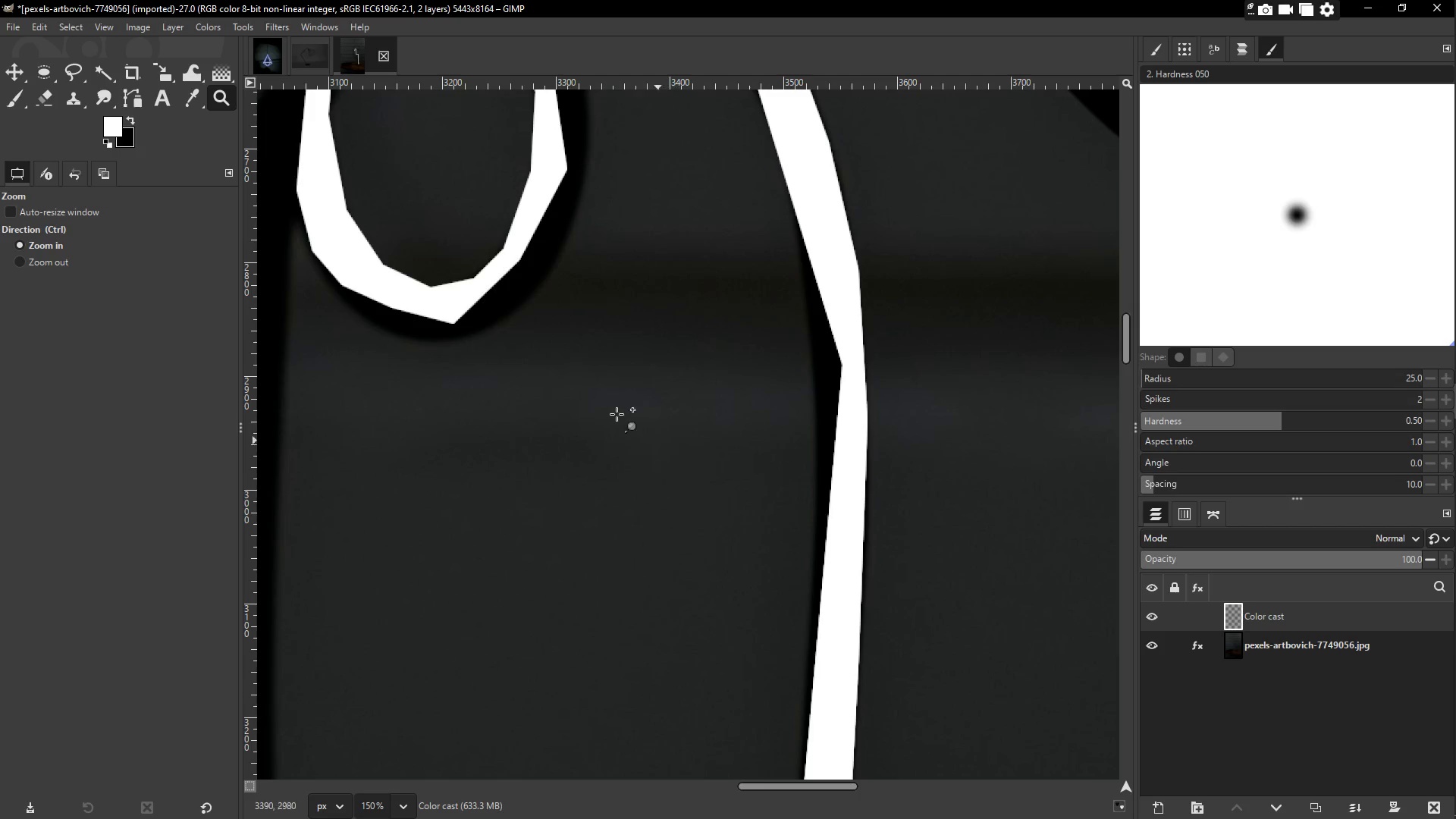 
hold_key(key=Space, duration=0.48)
 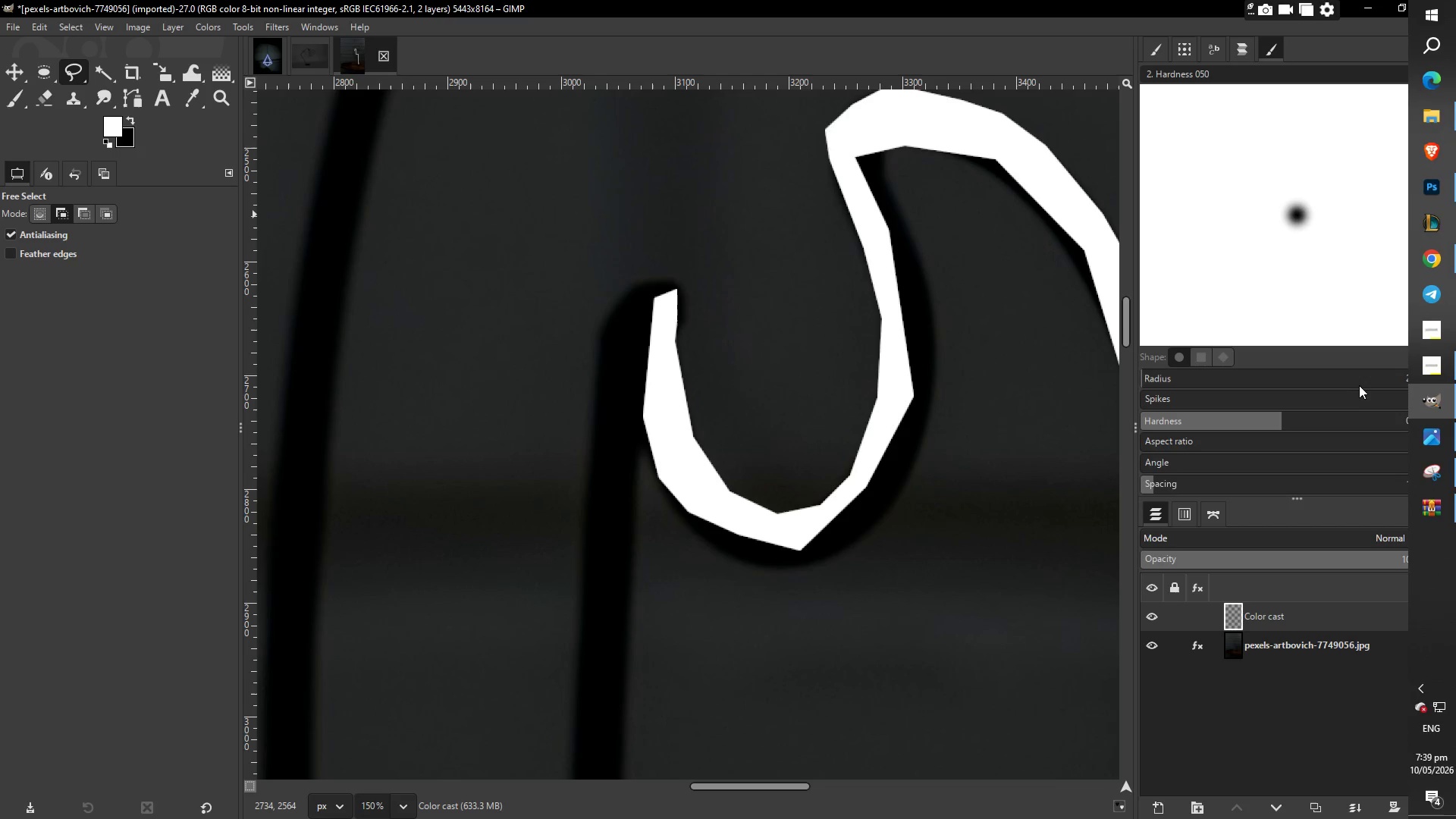 
left_click([1432, 11])
 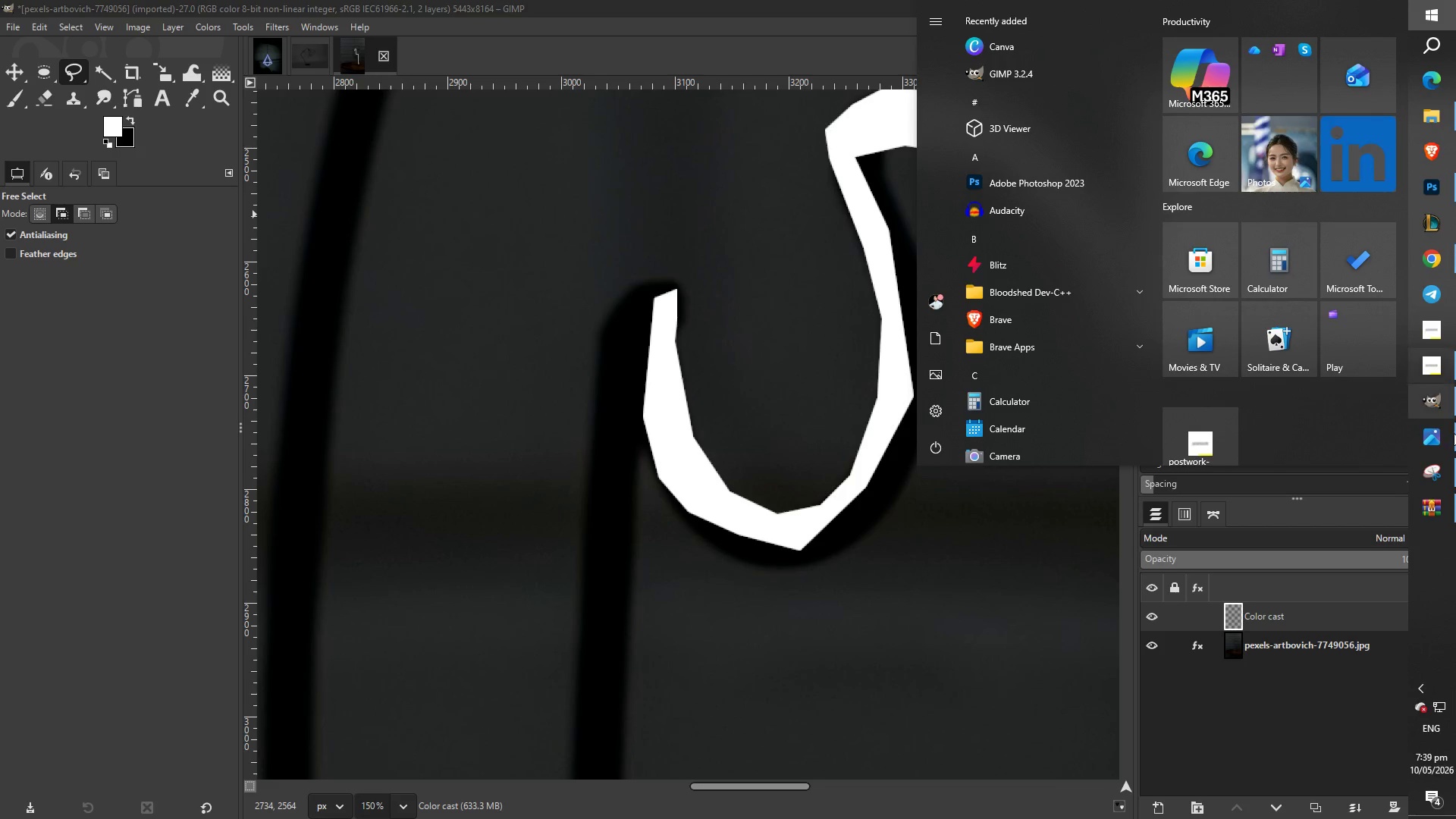 
left_click([1426, 366])